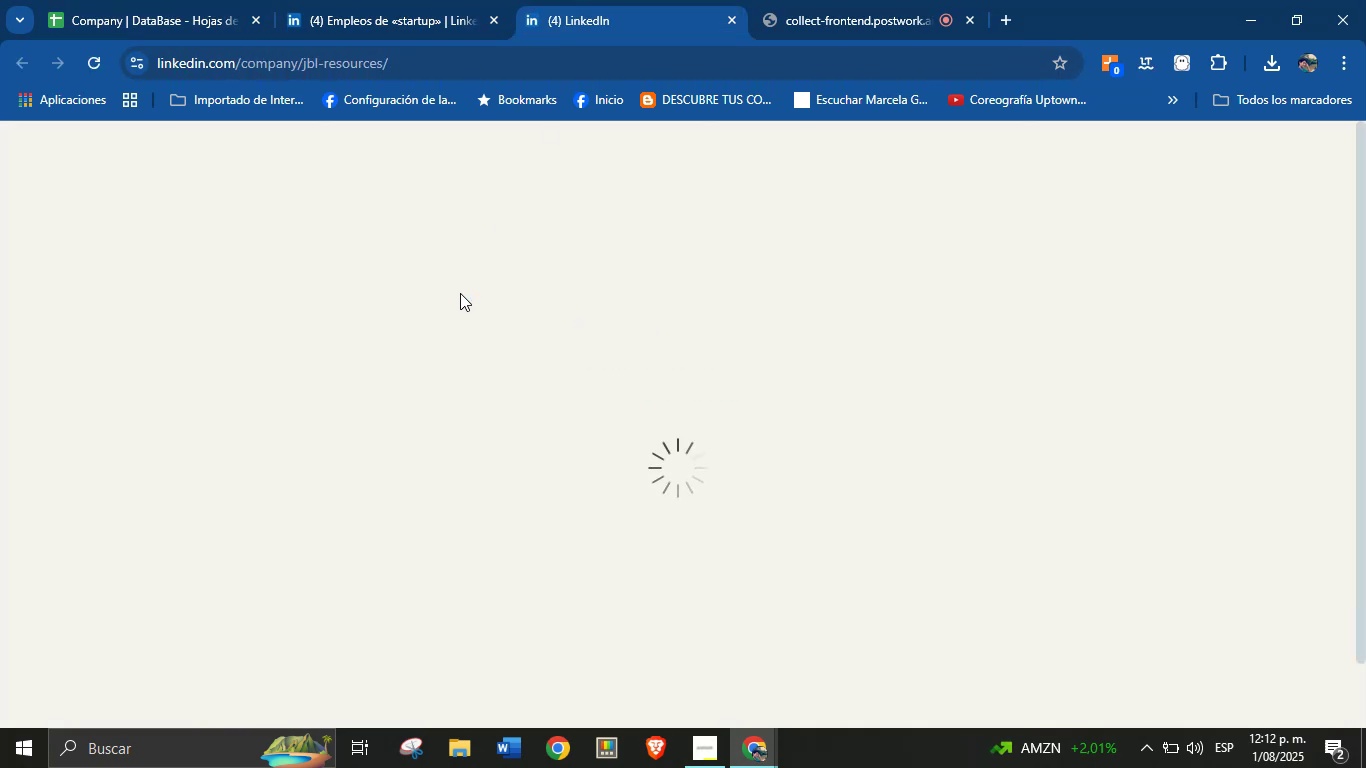 
key(Control+C)
 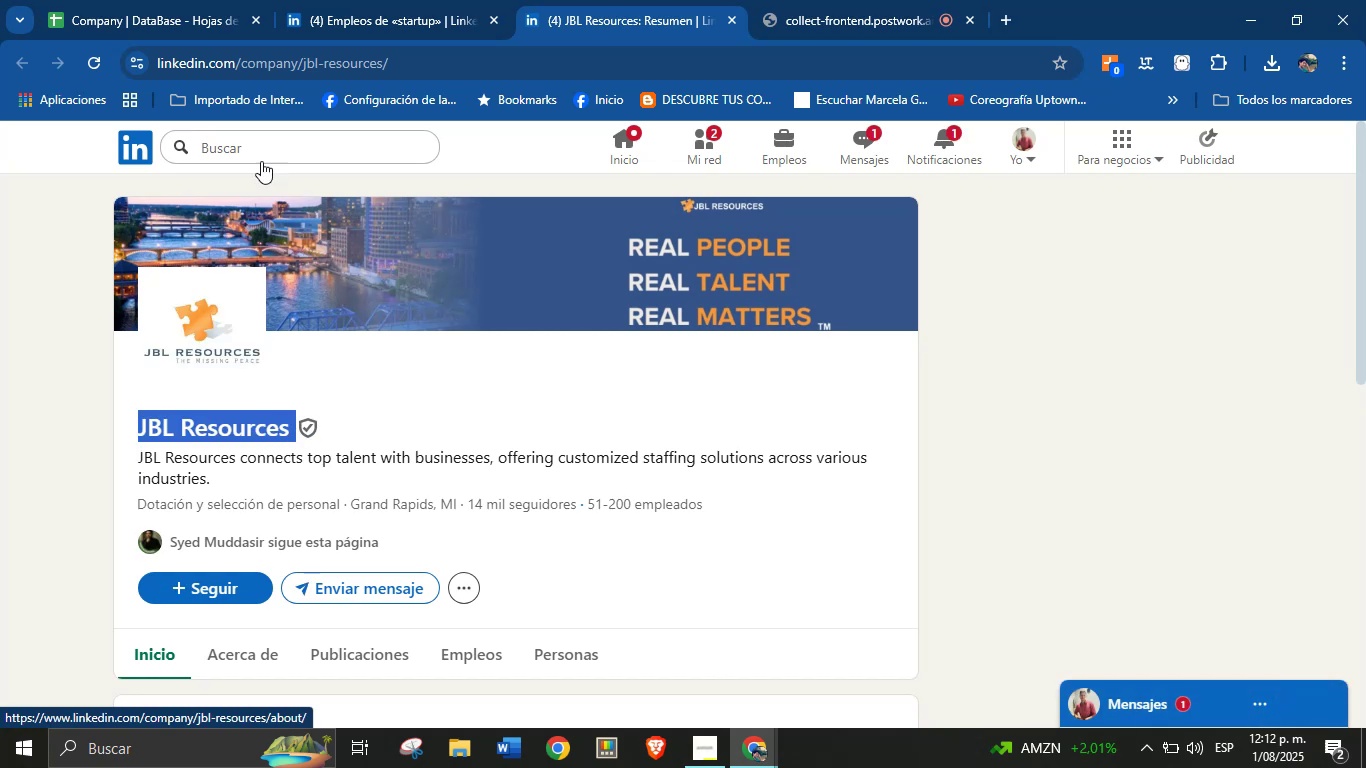 
left_click([330, 0])
 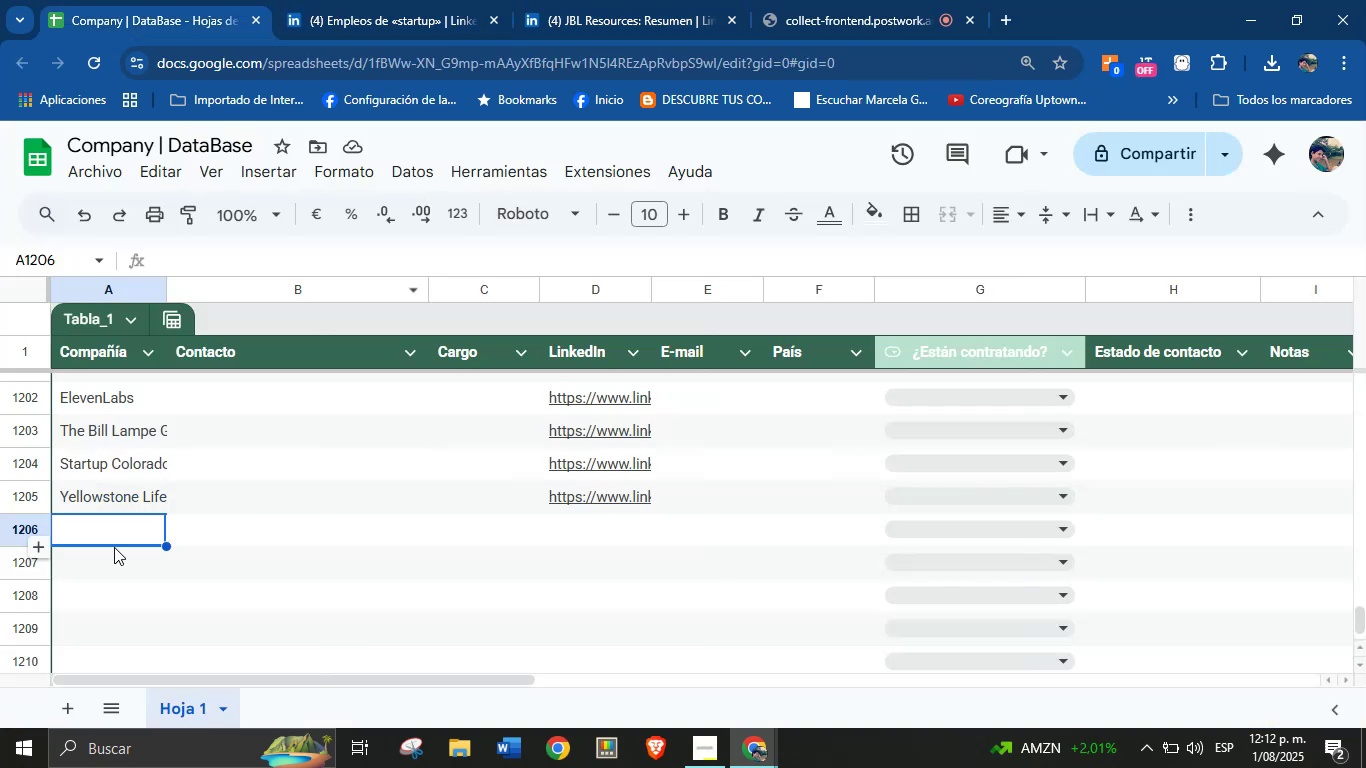 
left_click([119, 537])
 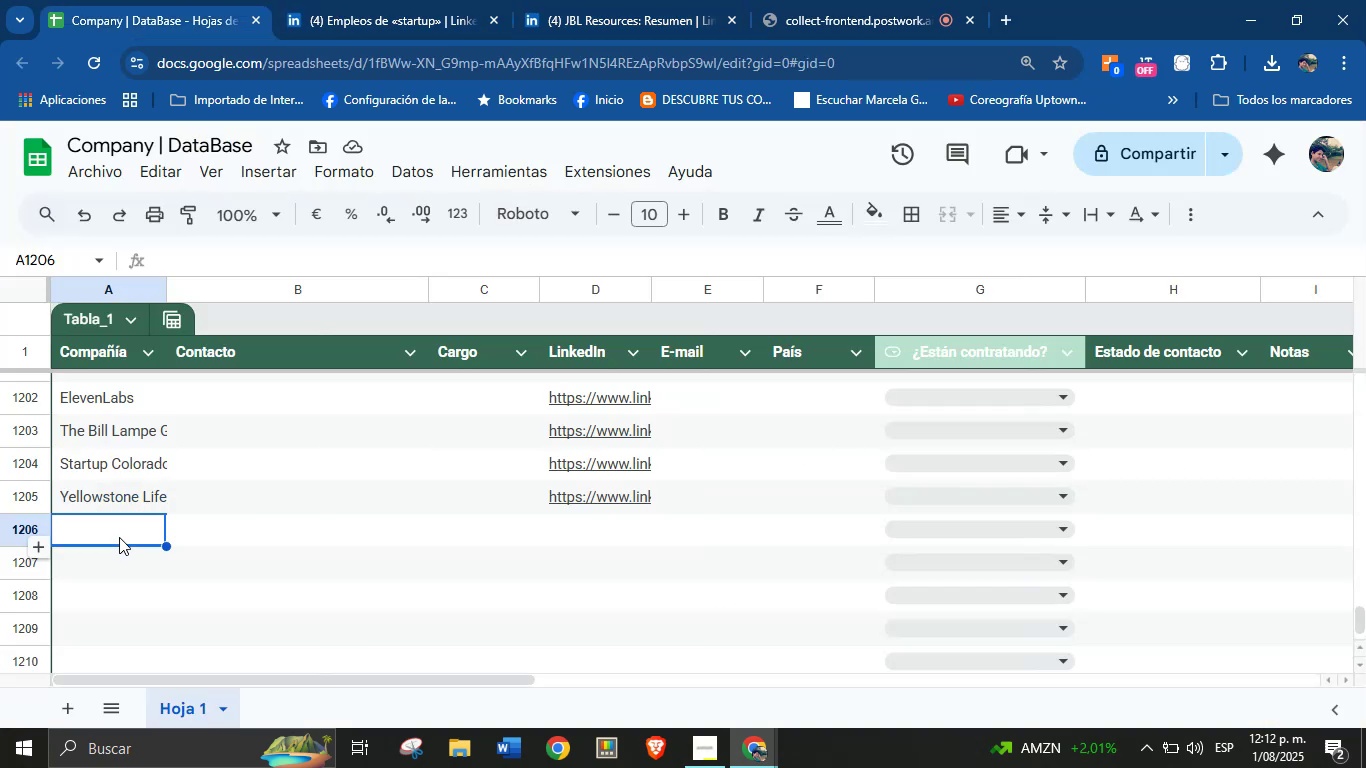 
key(Control+V)
 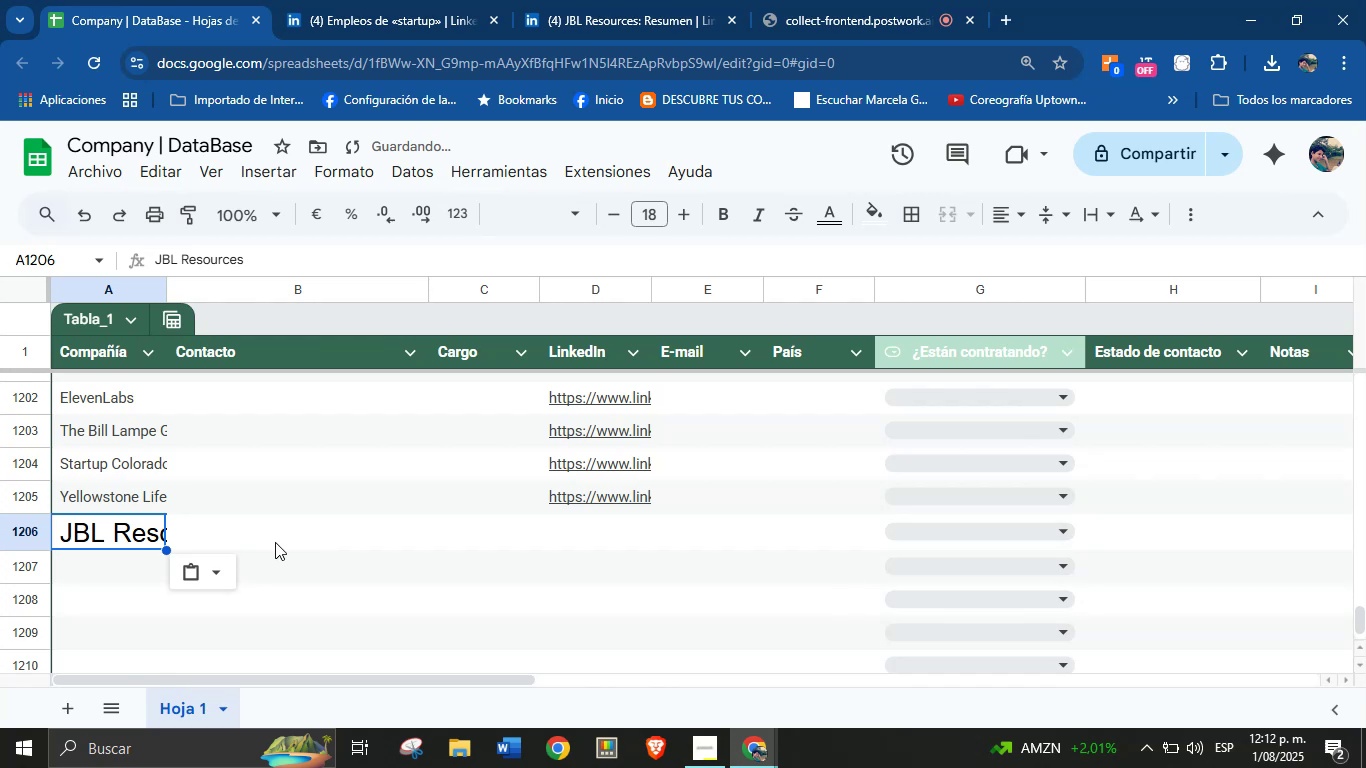 
left_click([214, 574])
 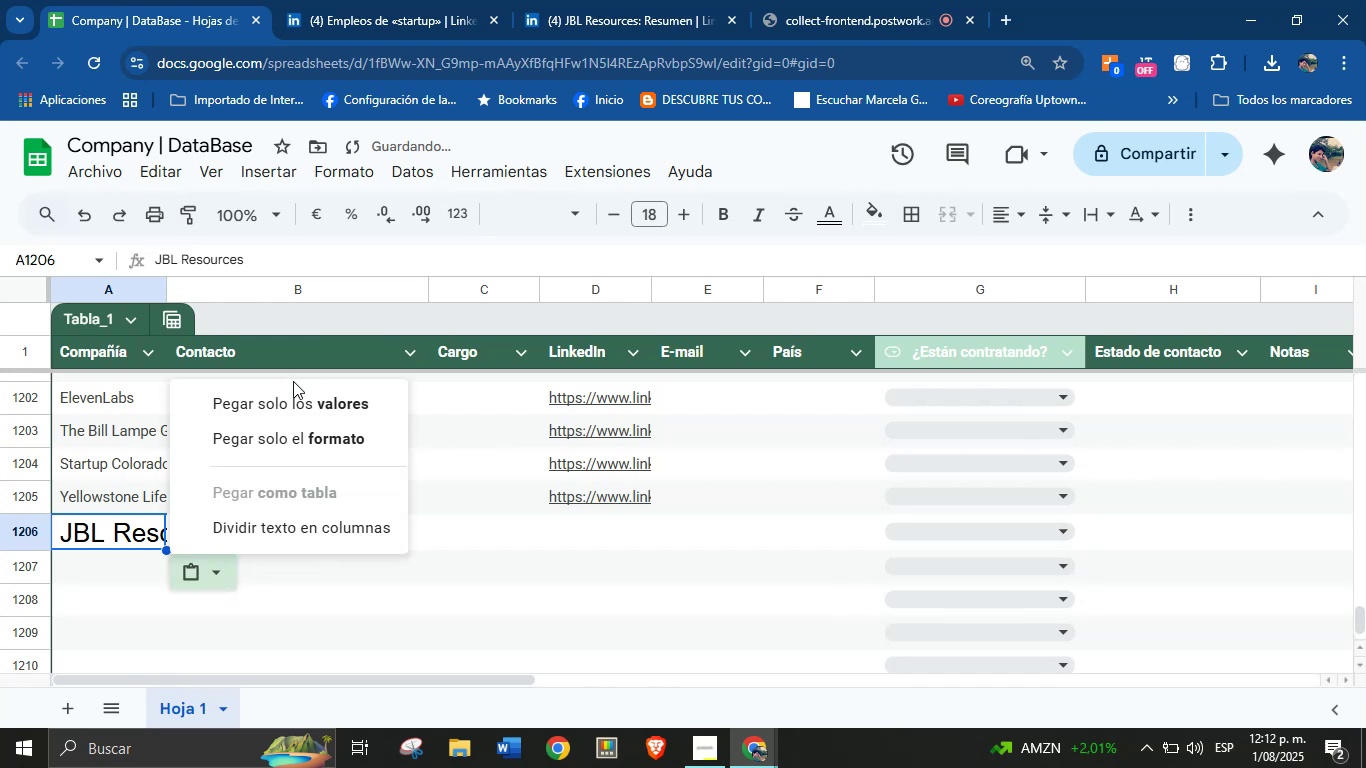 
left_click([292, 397])
 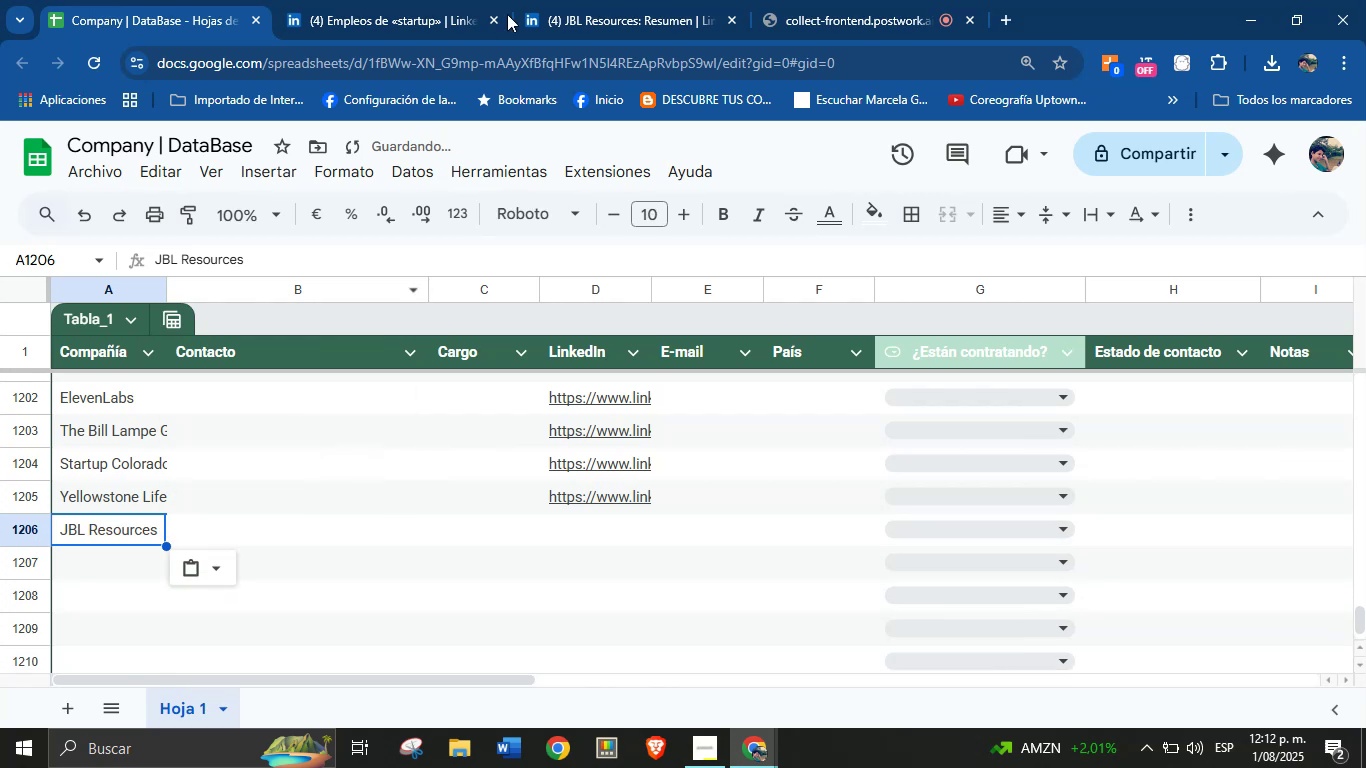 
left_click([608, 0])
 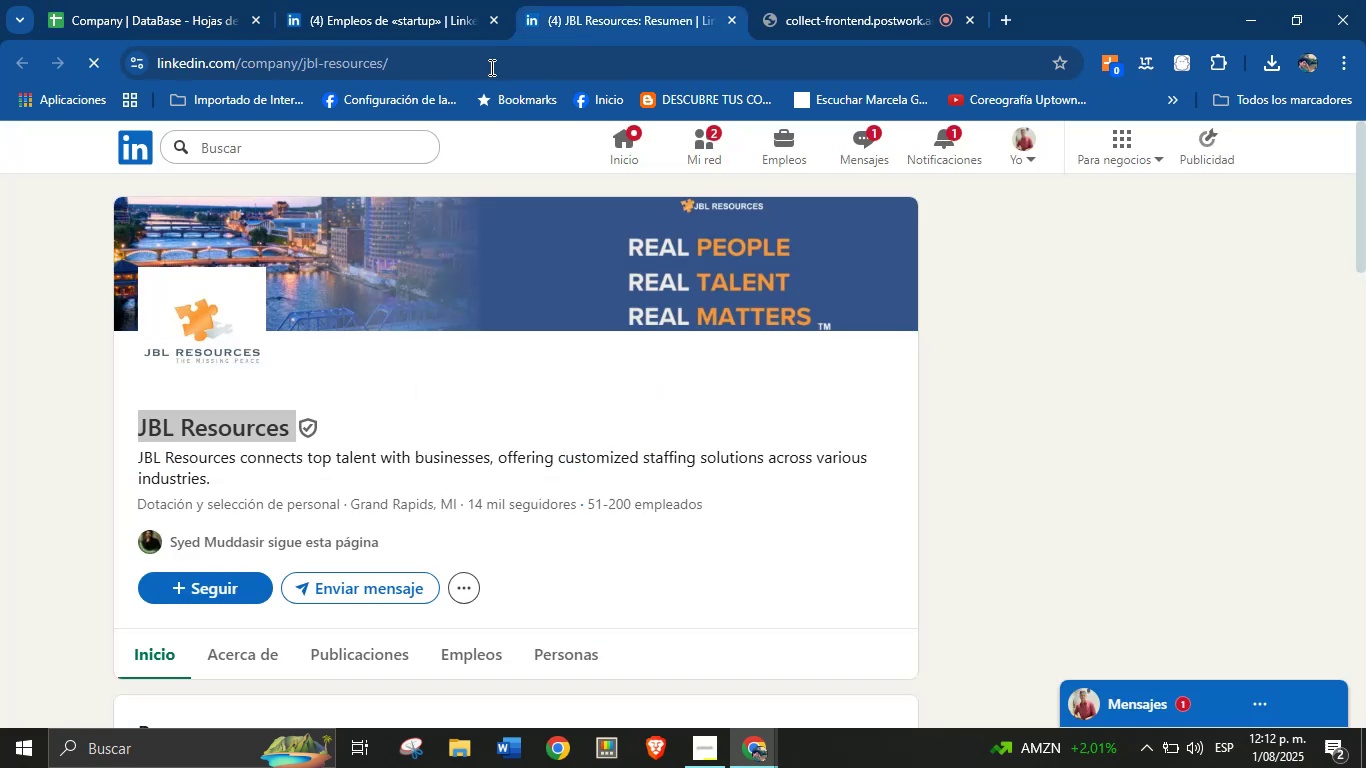 
double_click([478, 50])
 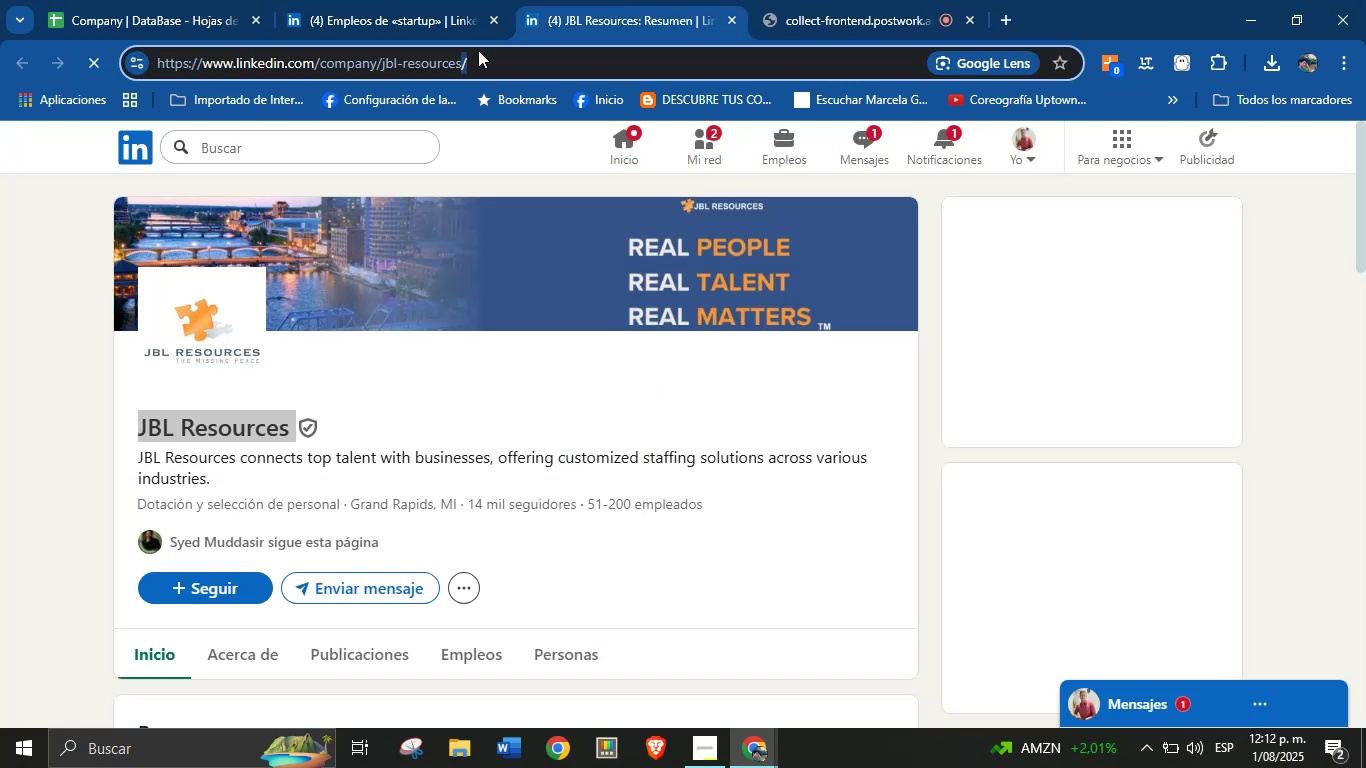 
triple_click([494, 57])
 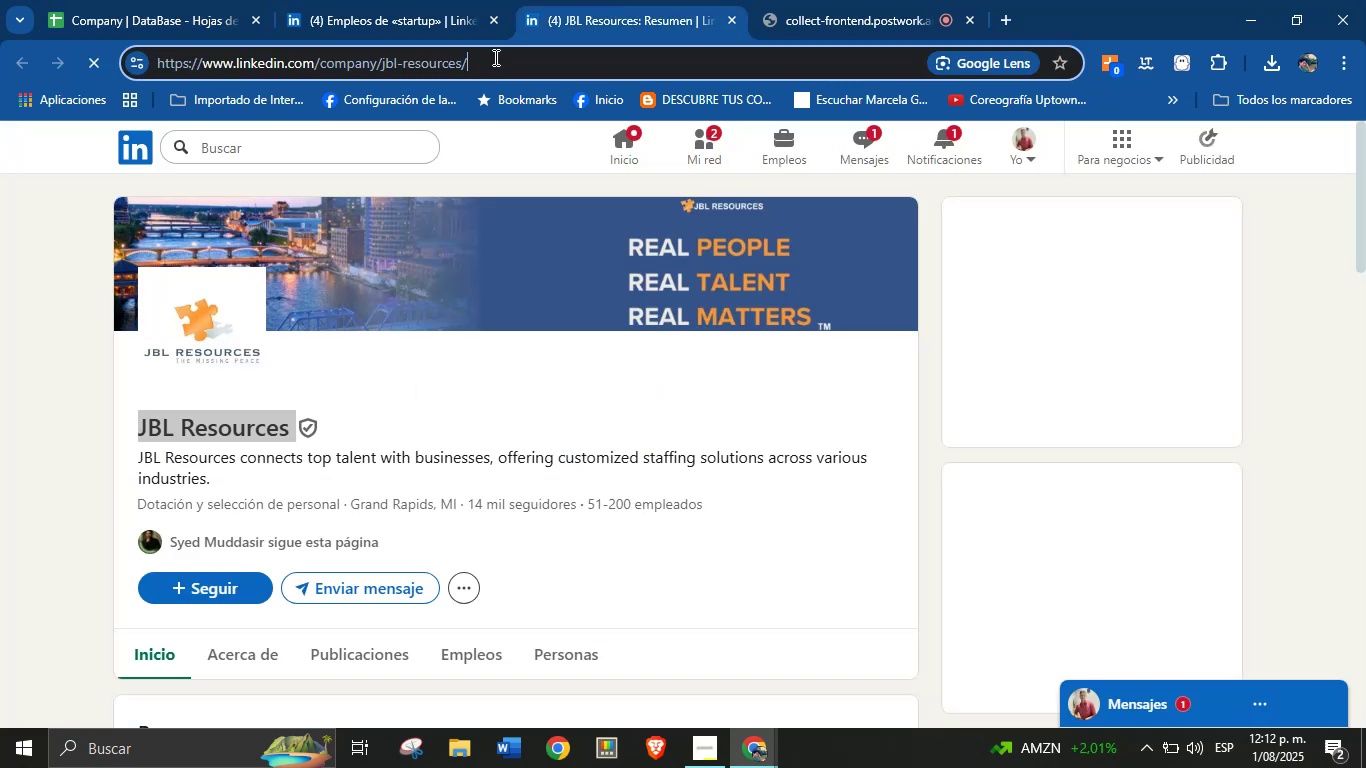 
triple_click([494, 57])
 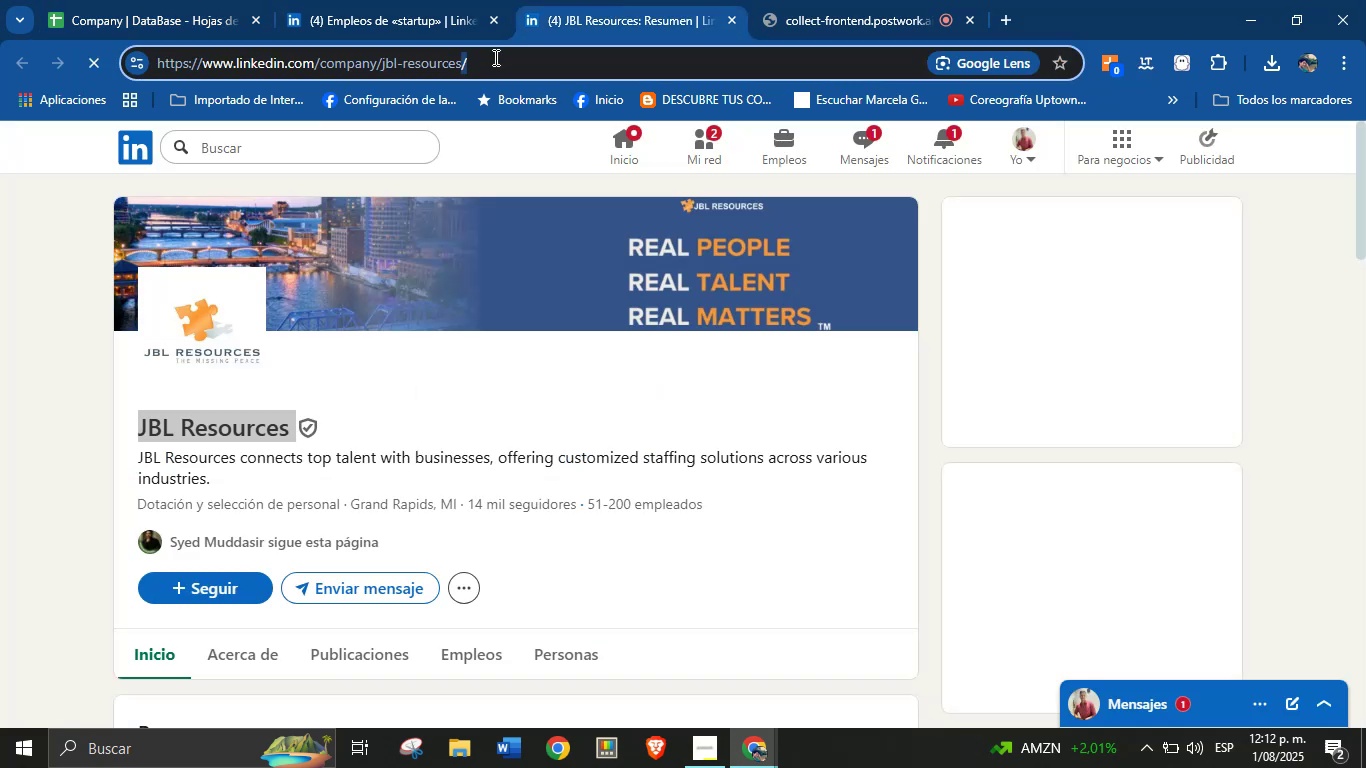 
triple_click([494, 57])
 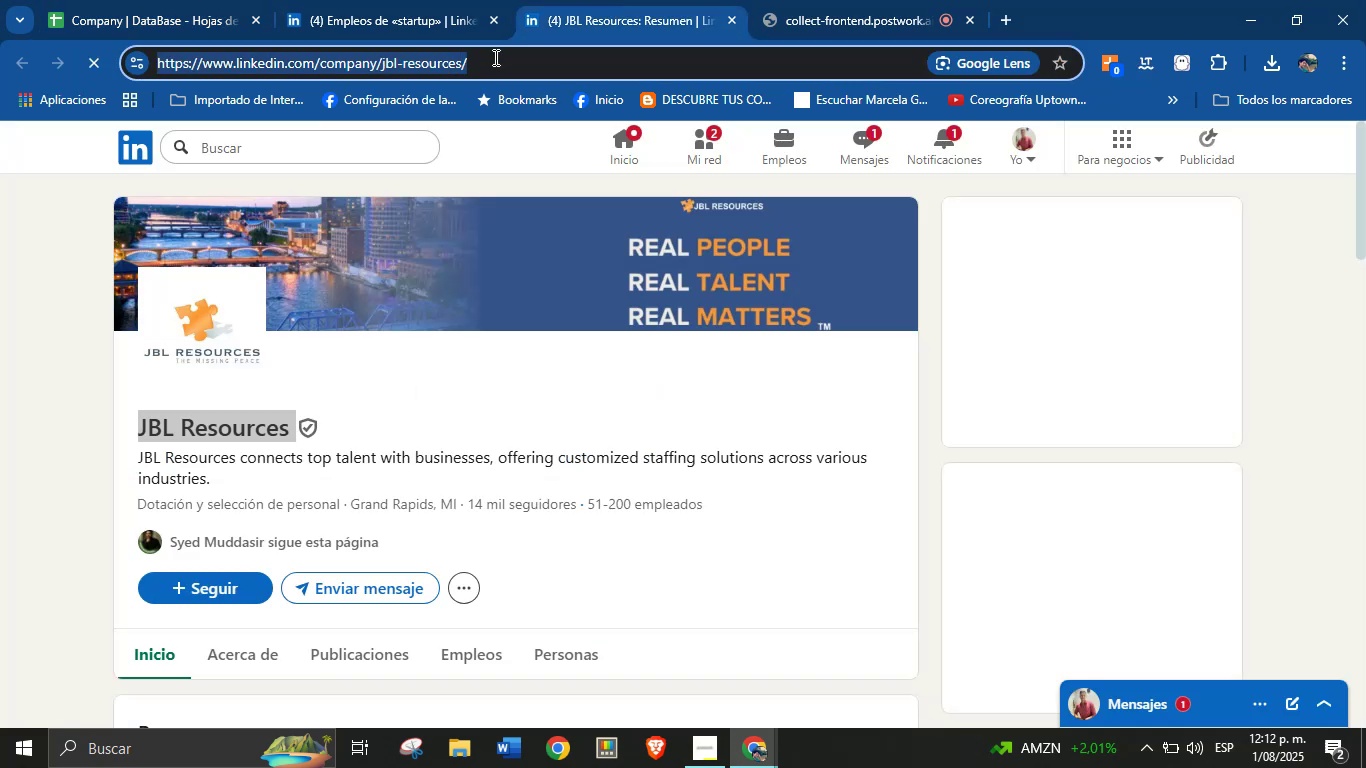 
key(Control+C)
 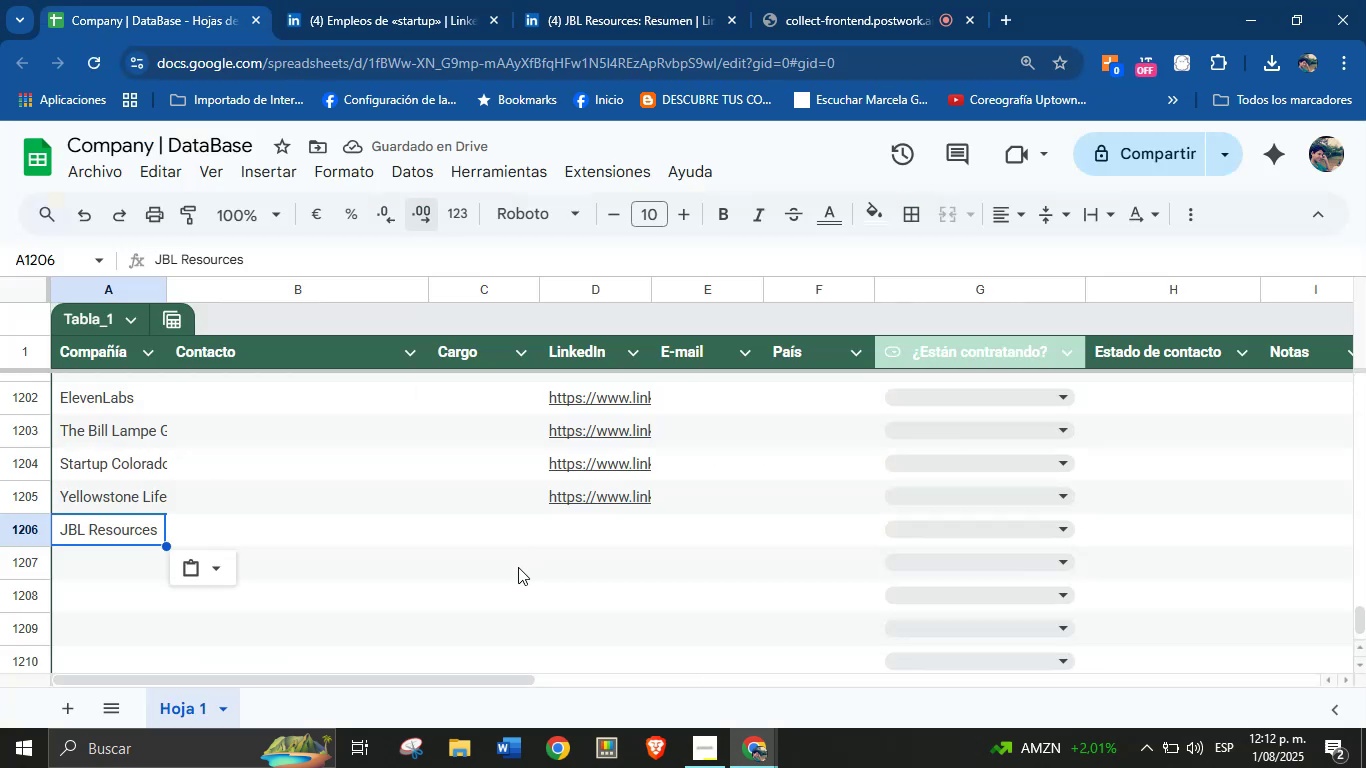 
left_click([577, 537])
 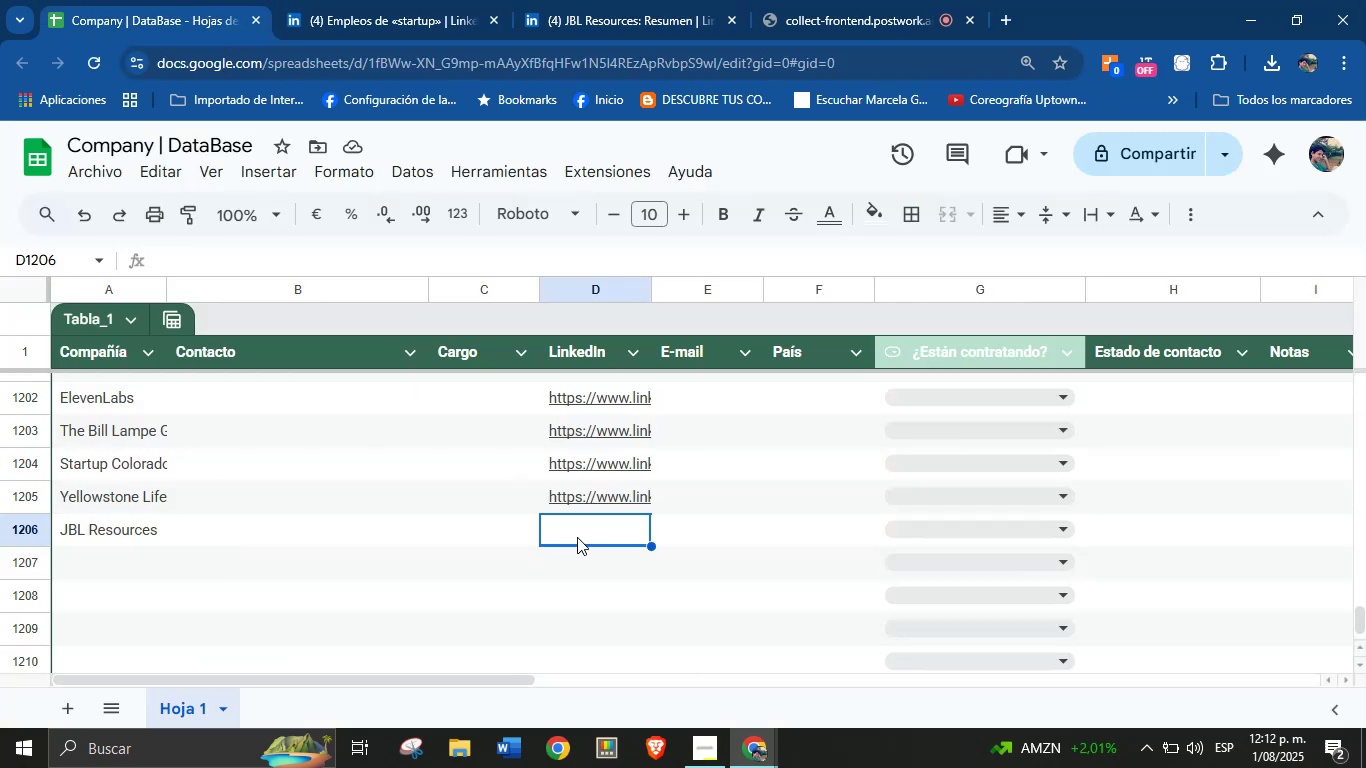 
key(Control+V)
 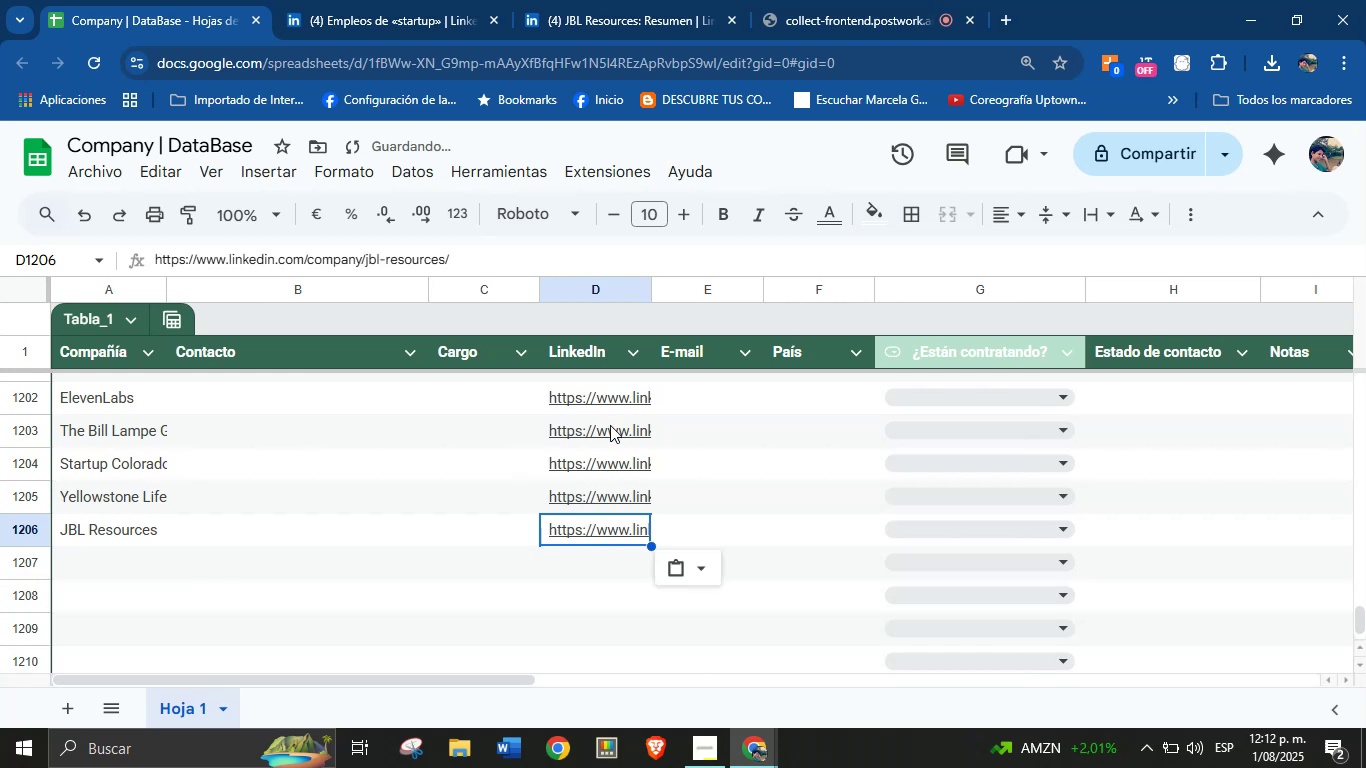 
left_click([591, 0])
 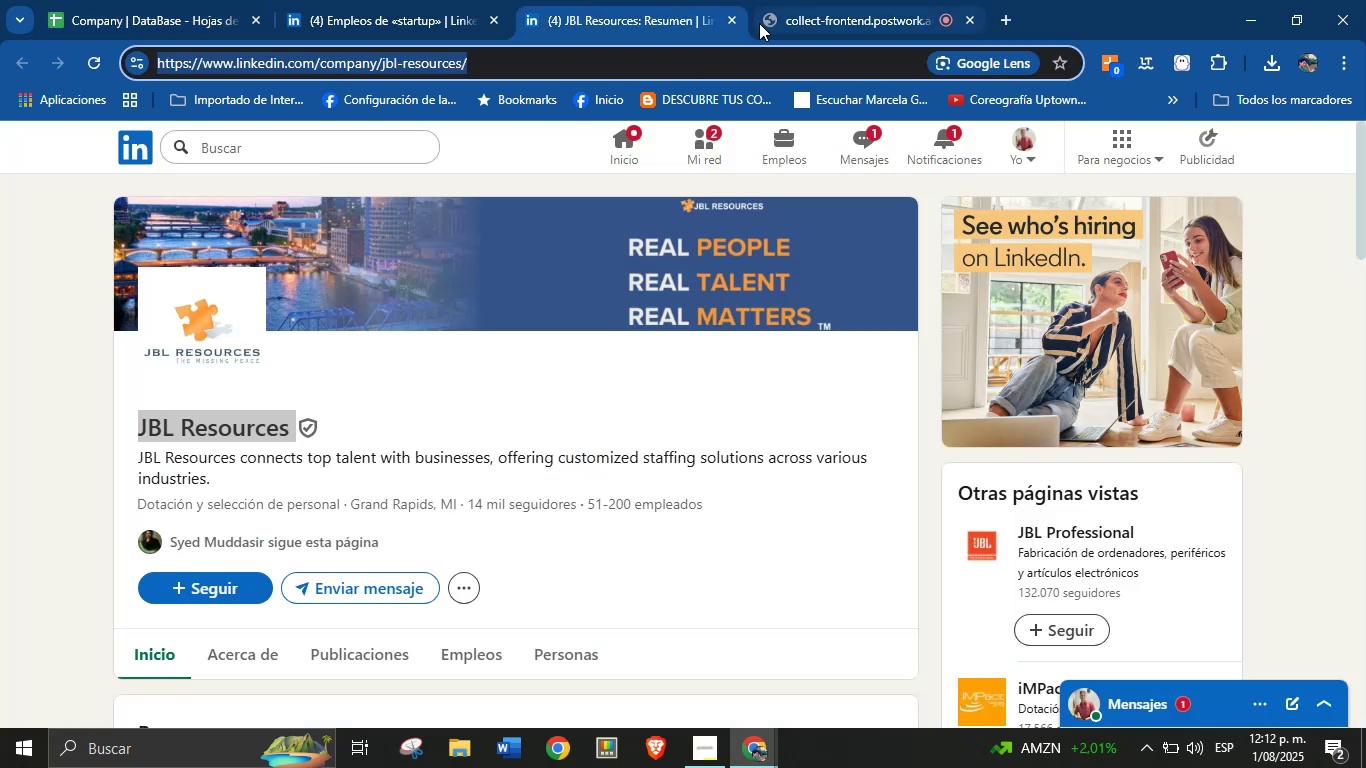 
left_click([730, 25])
 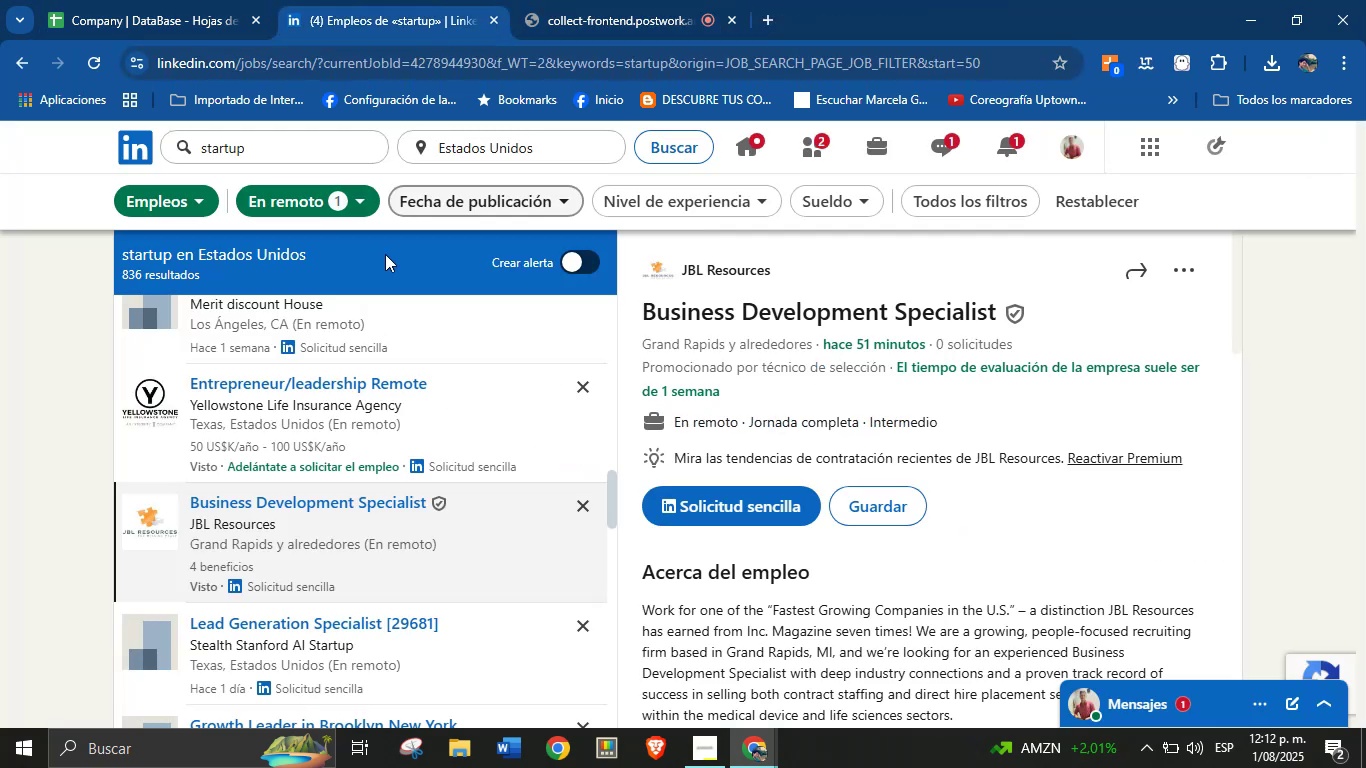 
left_click([563, 0])
 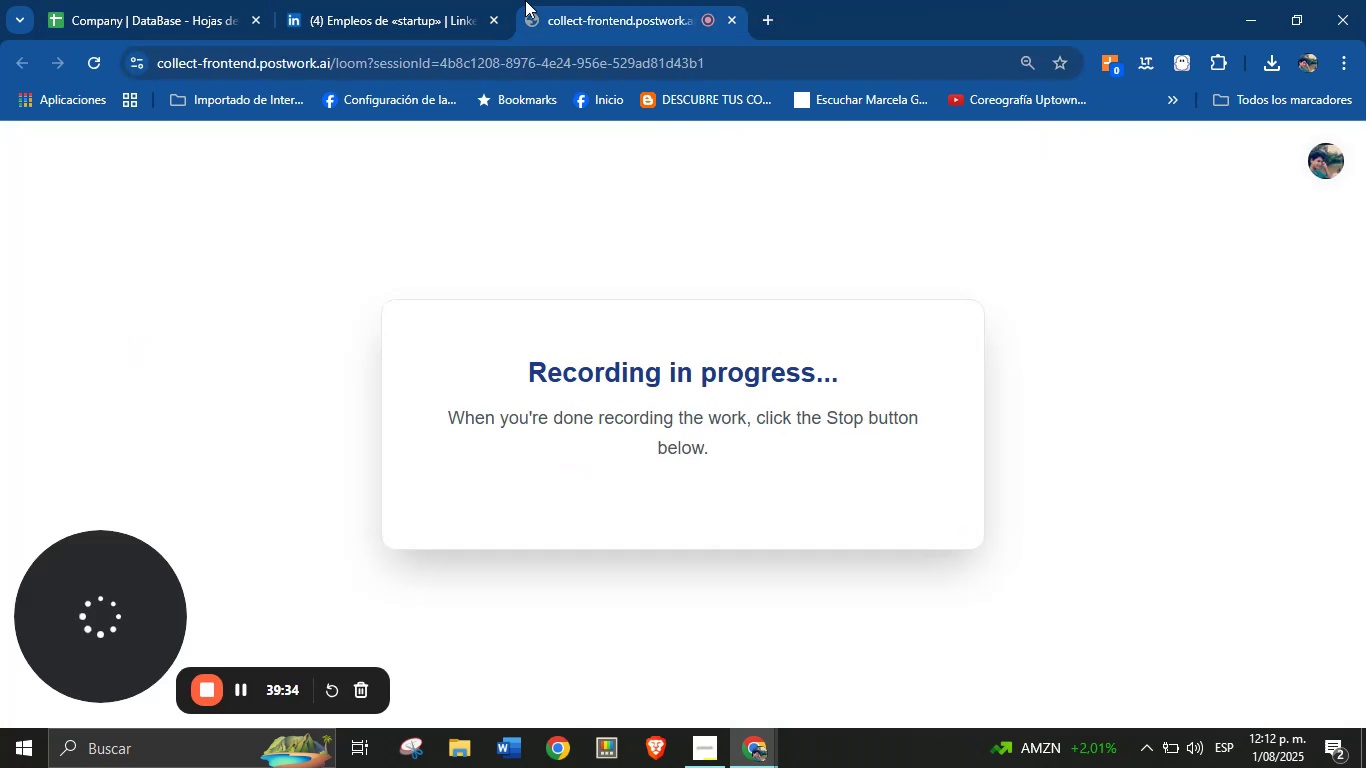 
left_click([452, 0])
 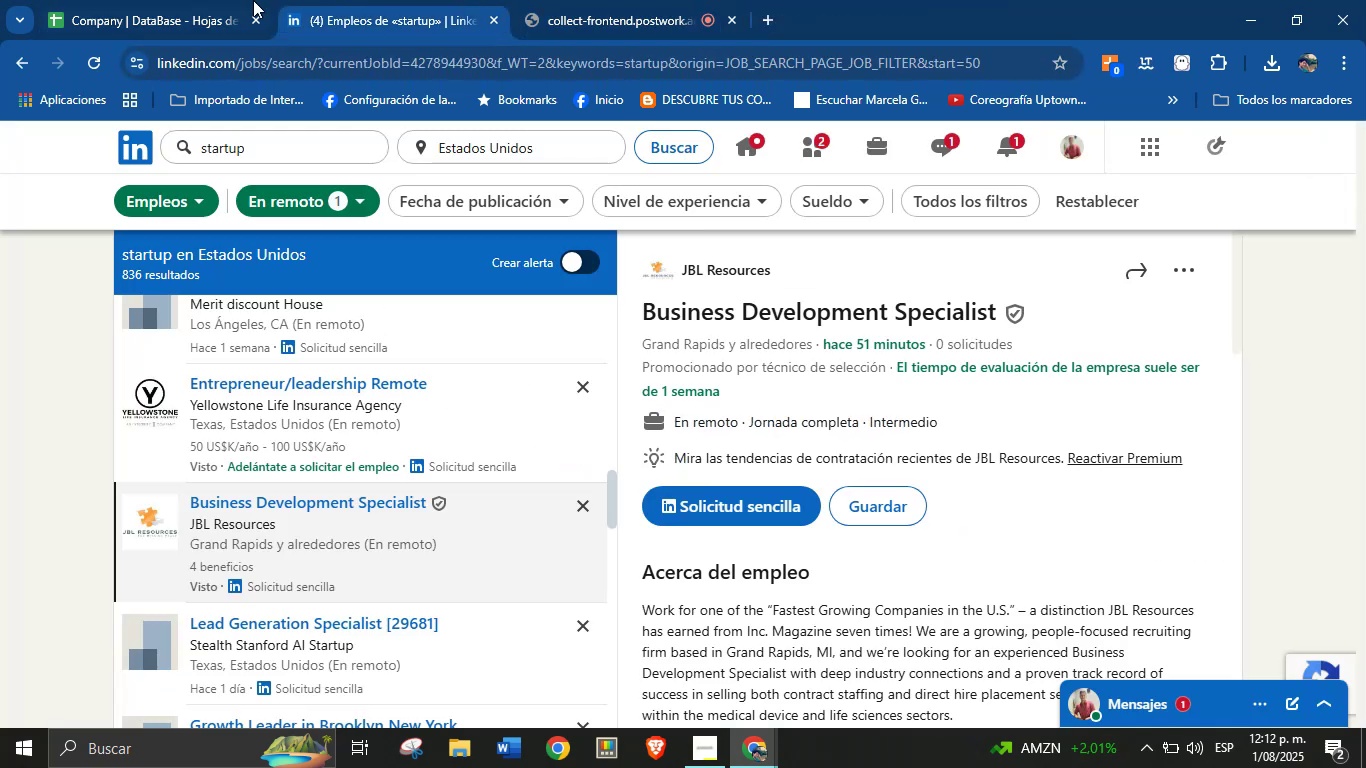 
left_click([180, 0])
 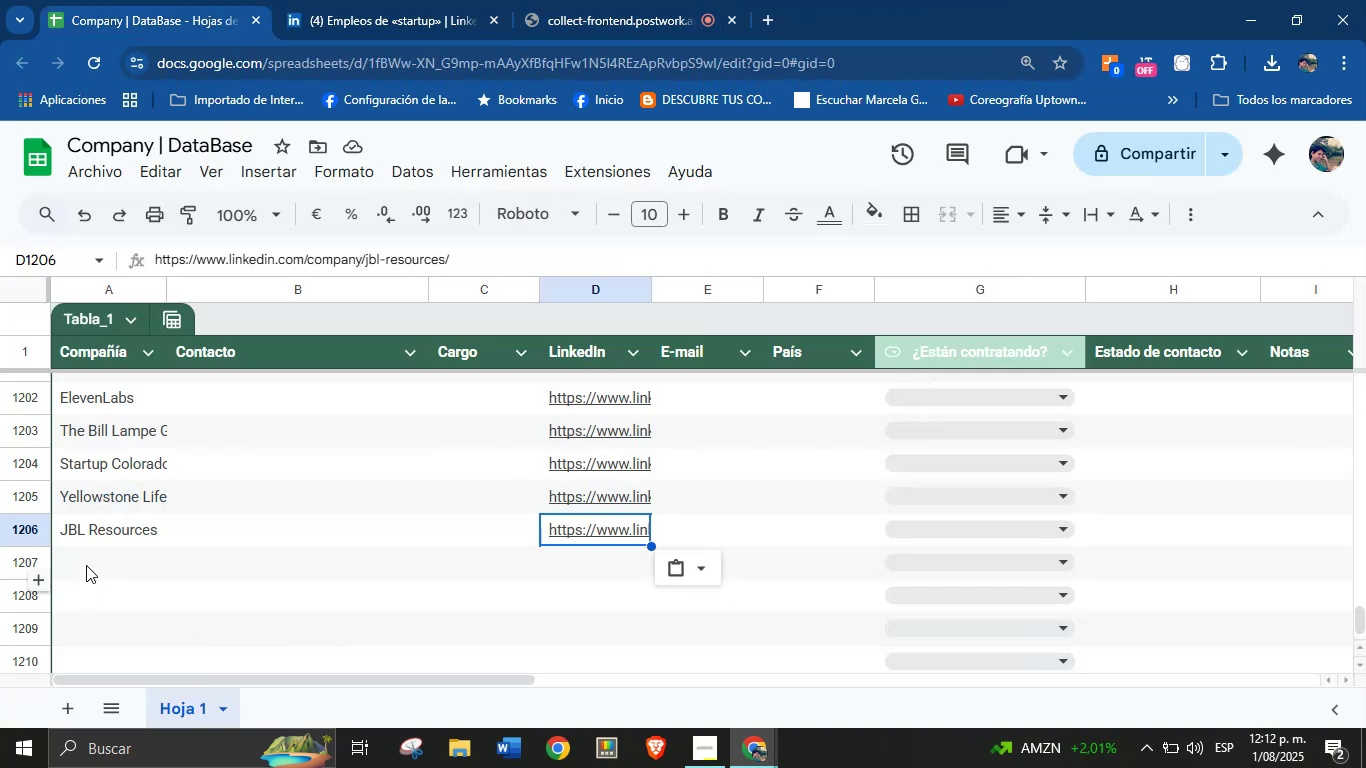 
left_click([411, 0])
 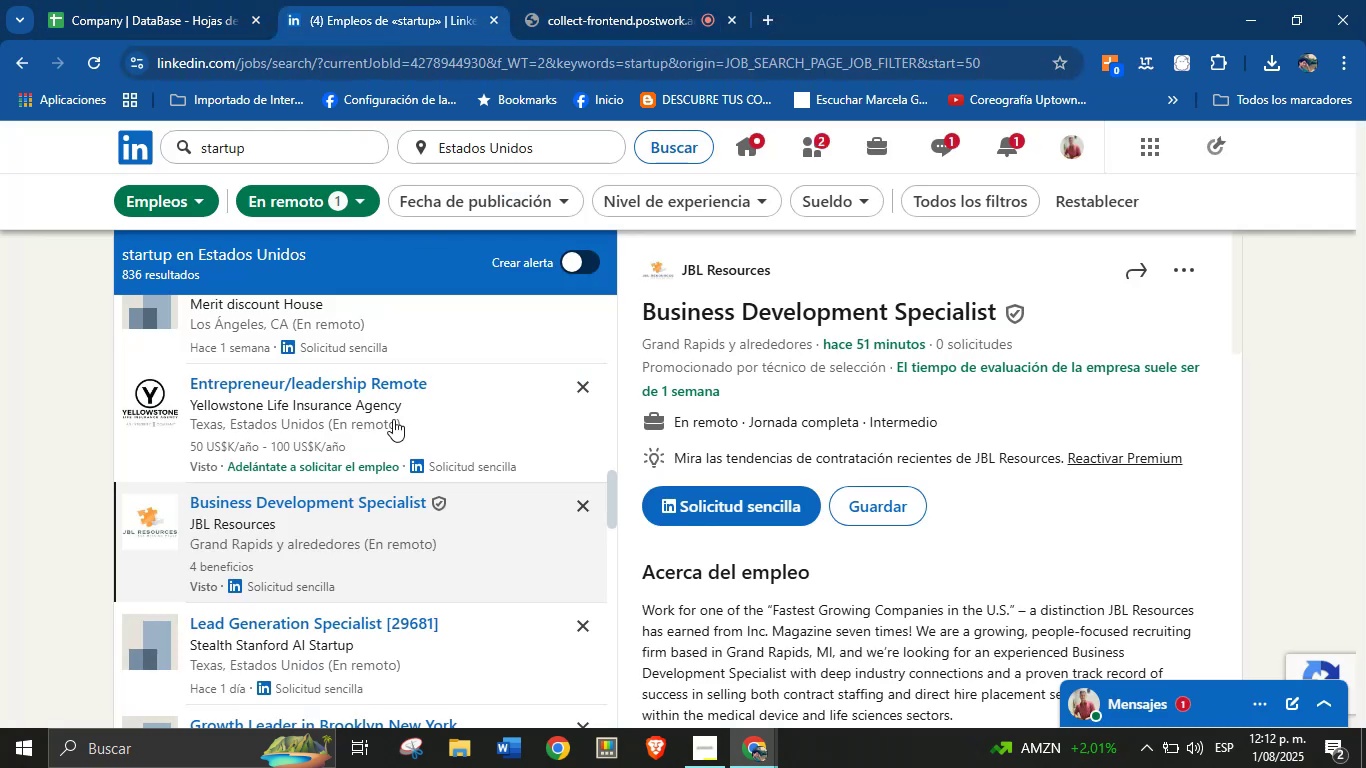 
scroll: coordinate [320, 554], scroll_direction: down, amount: 5.0
 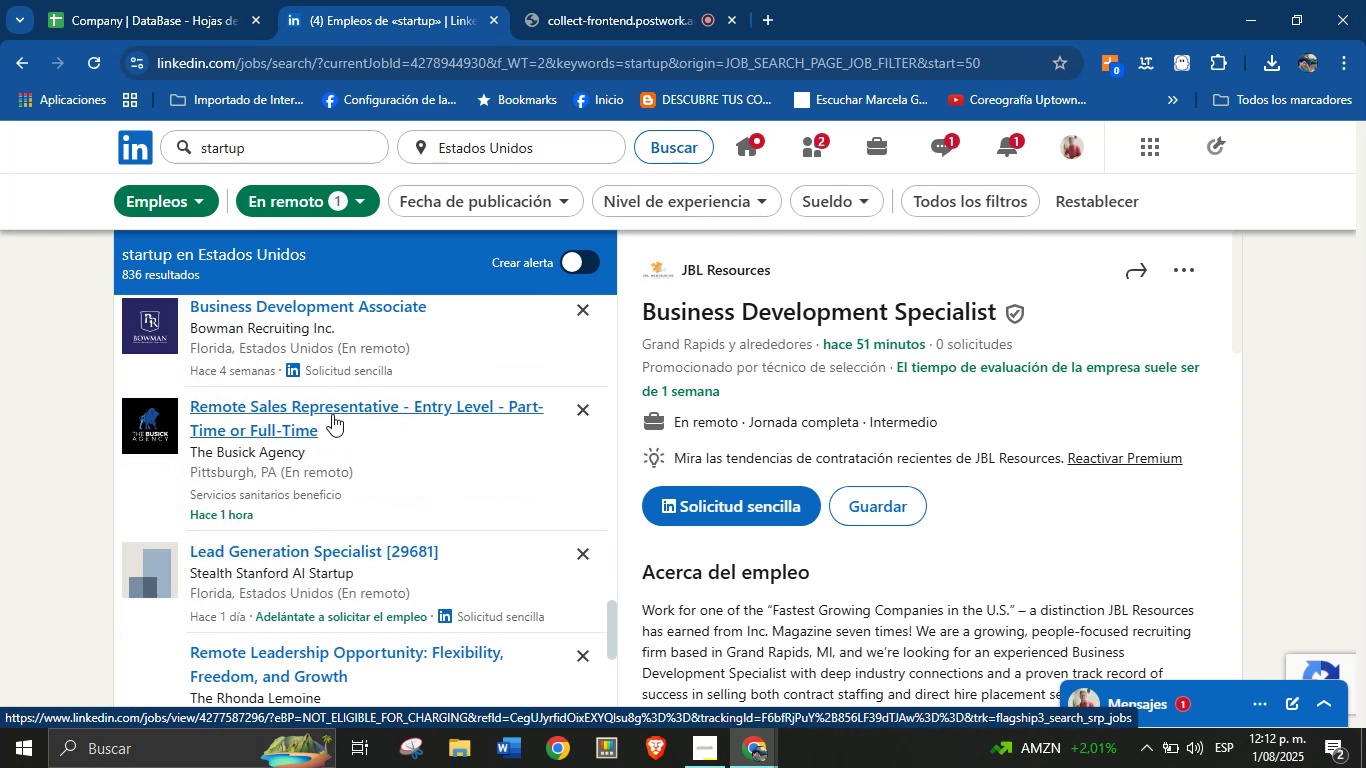 
left_click([349, 308])
 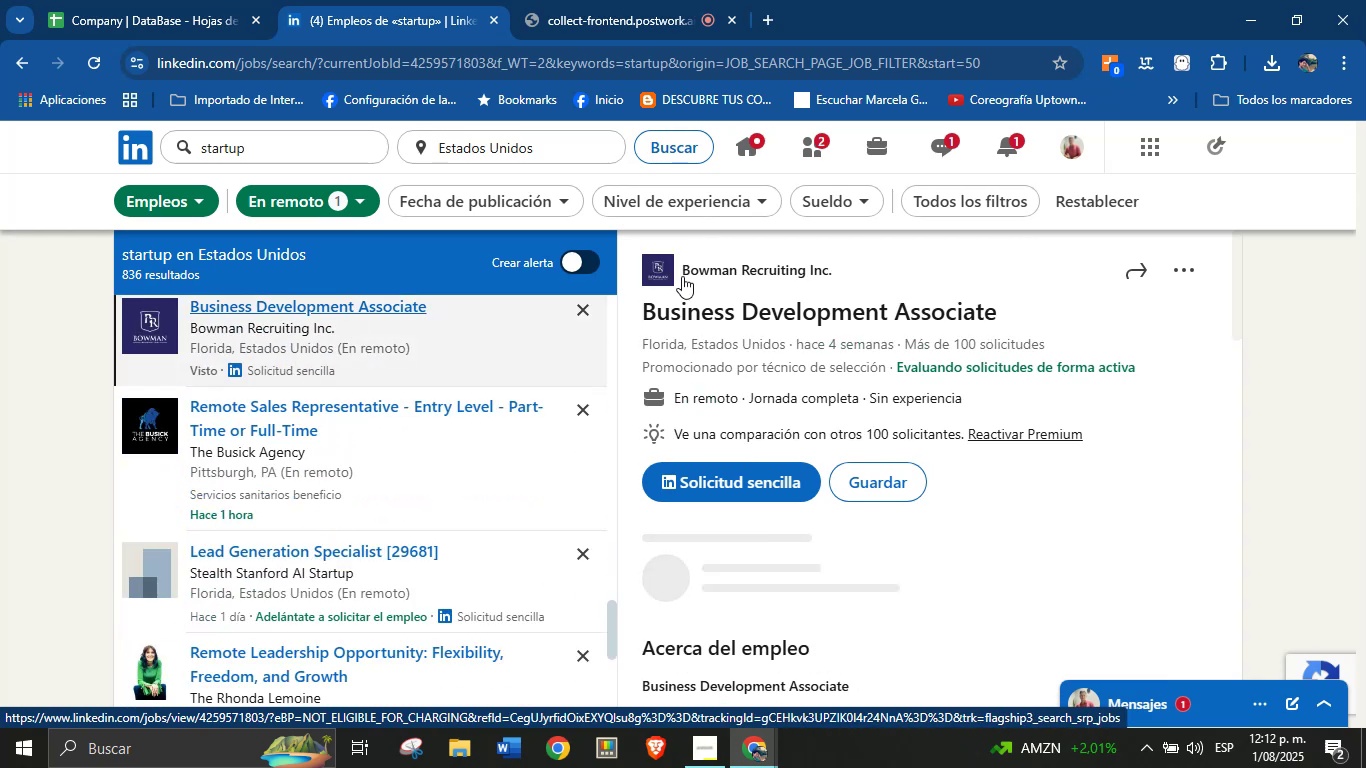 
right_click([746, 269])
 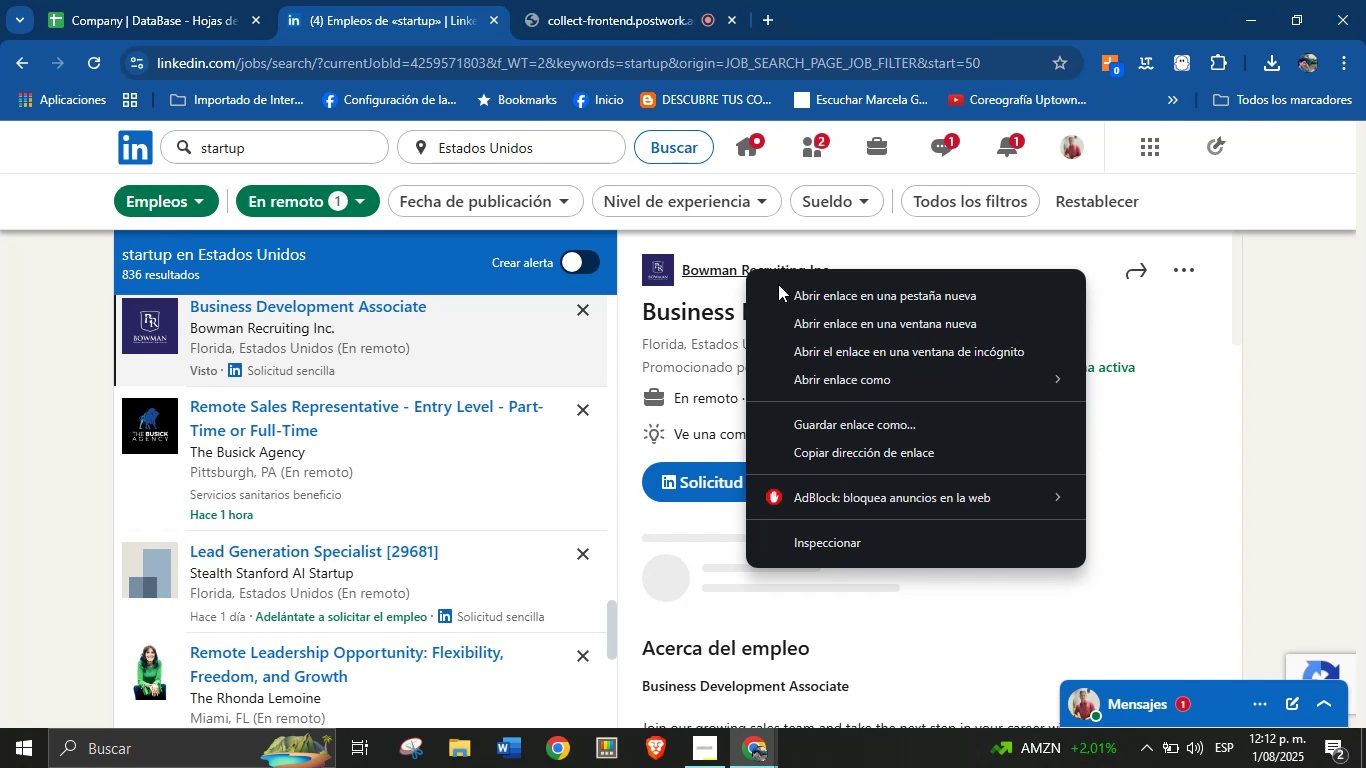 
left_click([781, 285])
 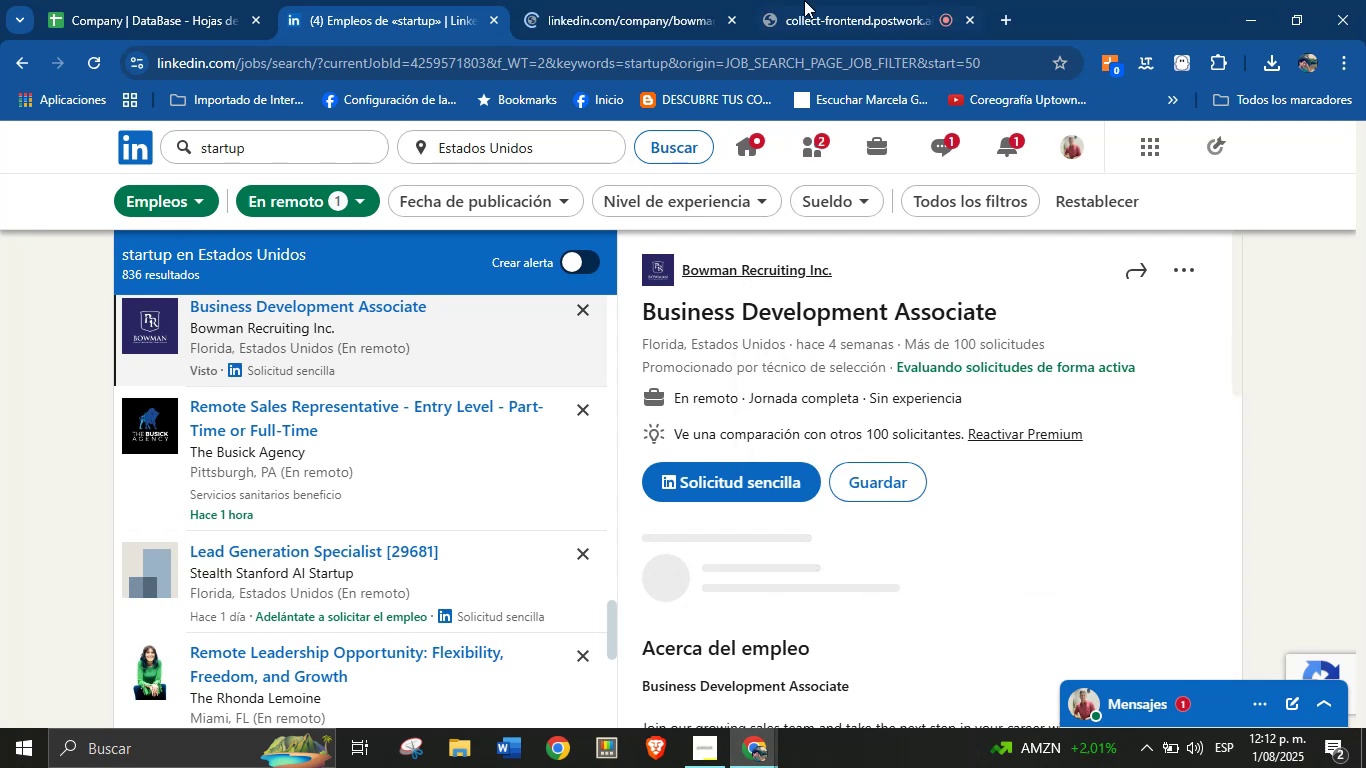 
left_click([649, 0])
 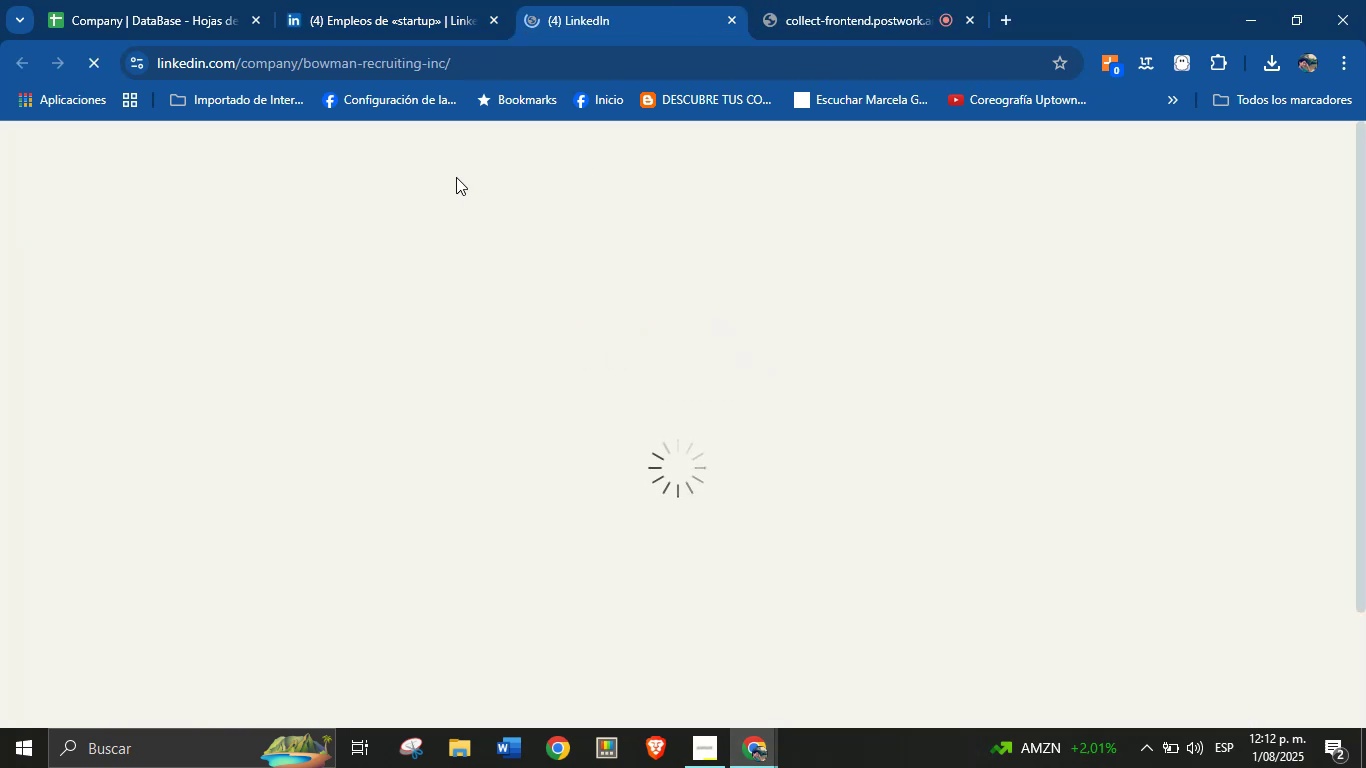 
wait(13.23)
 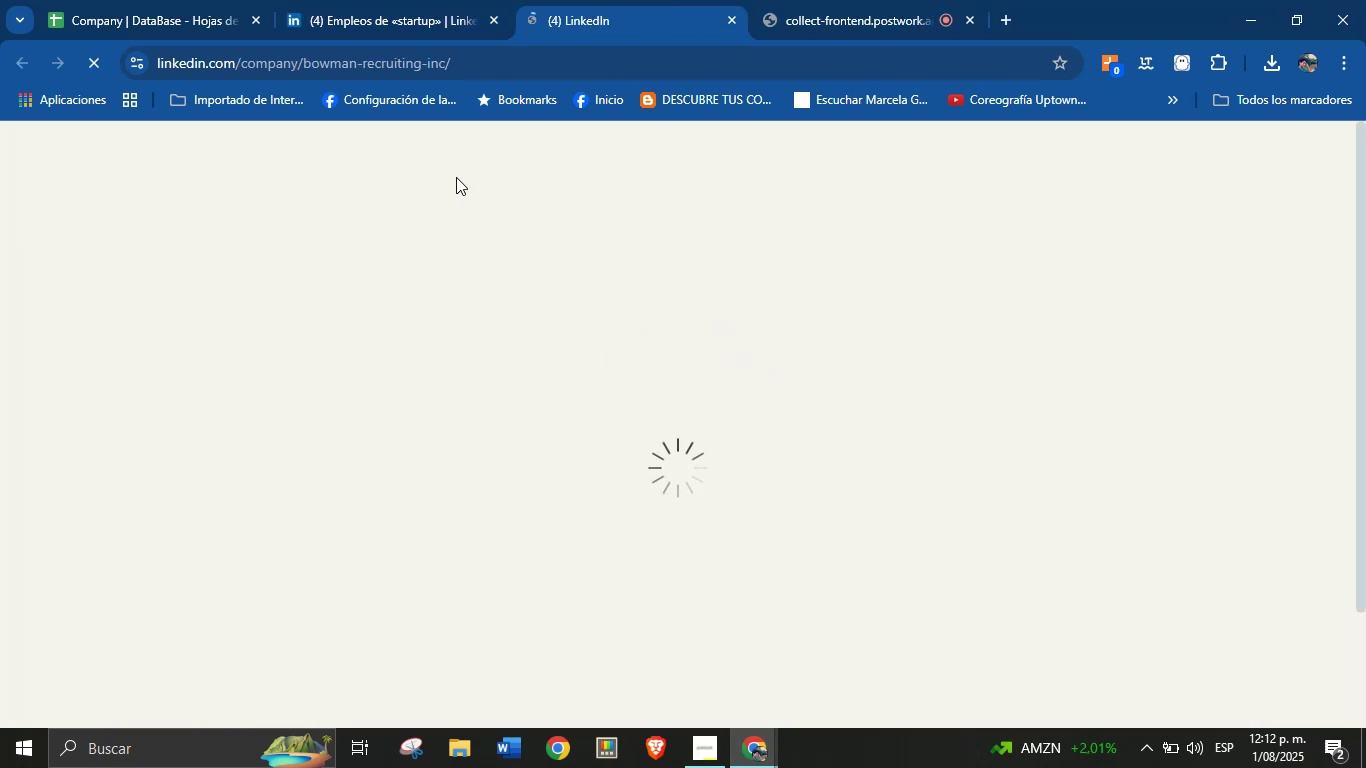 
key(Control+C)
 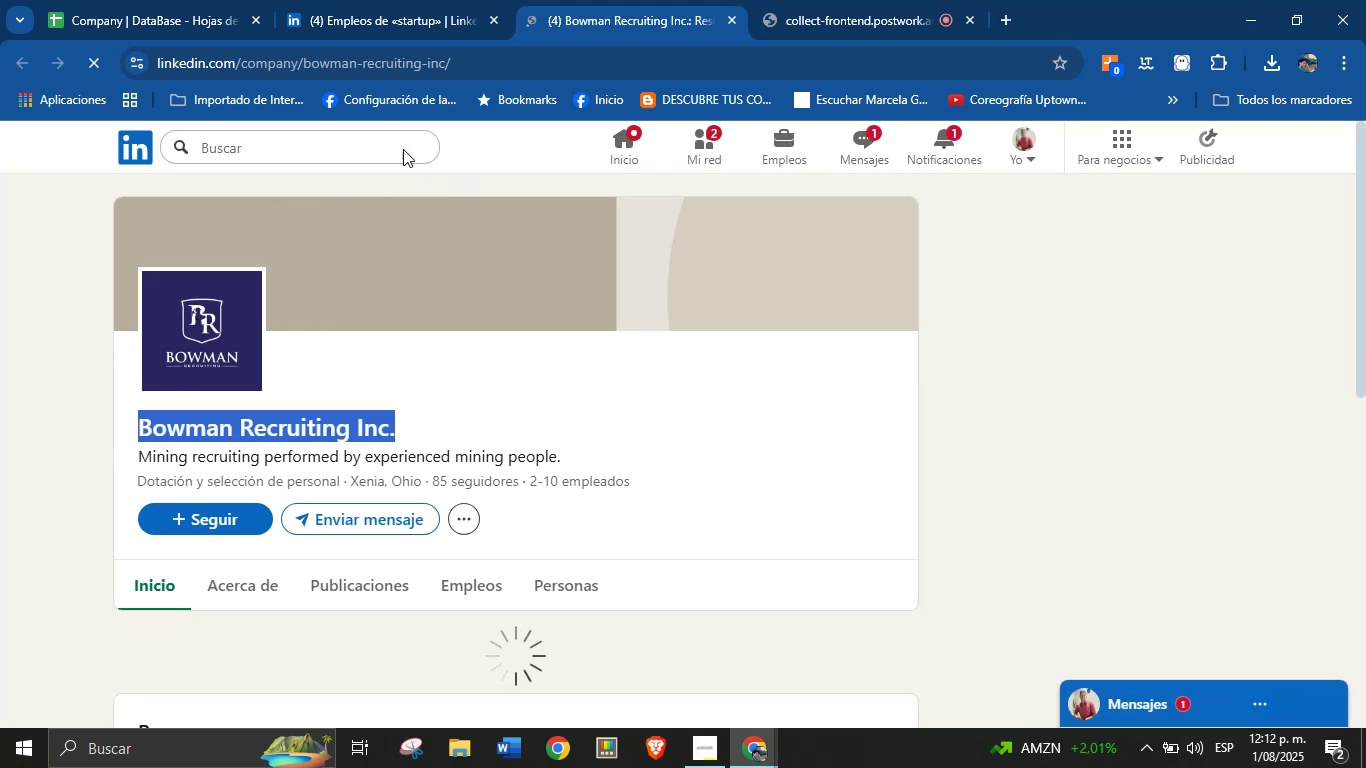 
left_click([347, 0])
 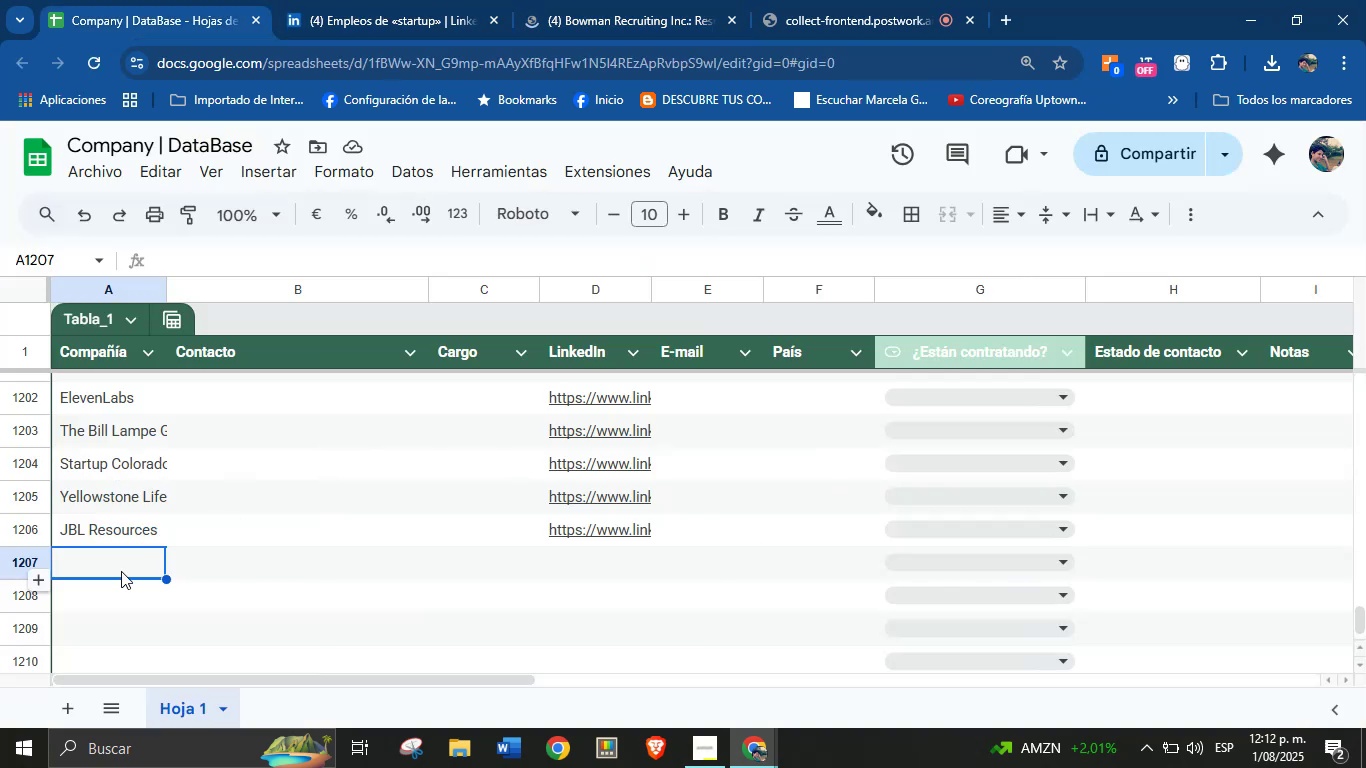 
key(Control+V)
 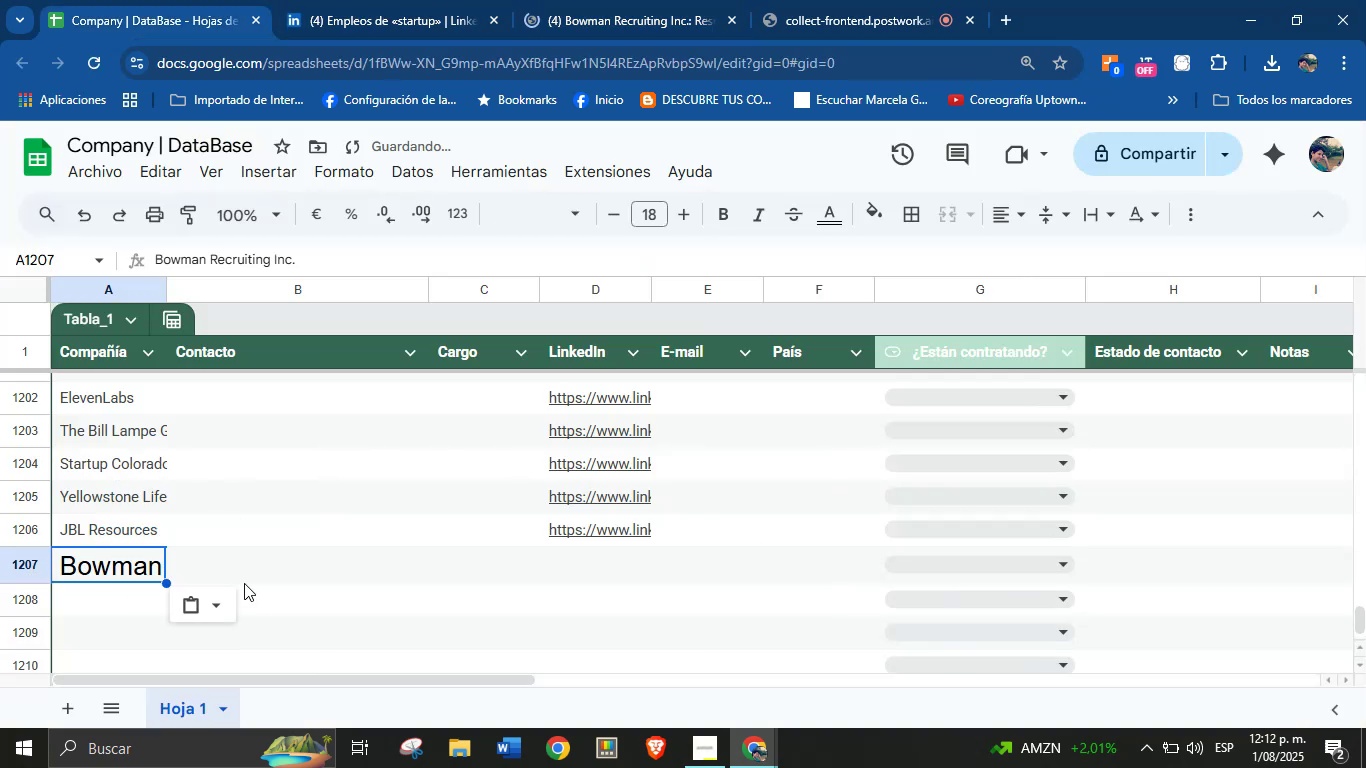 
left_click([208, 608])
 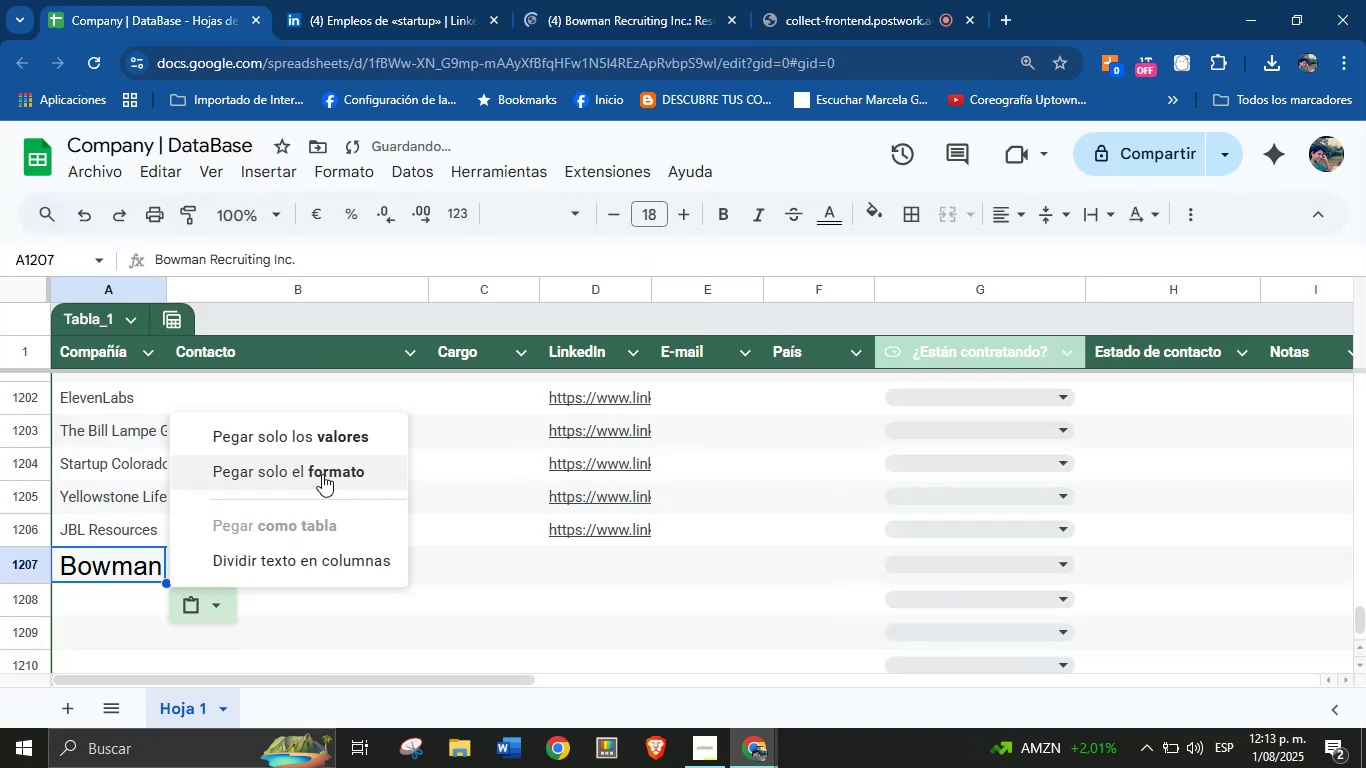 
left_click([312, 445])
 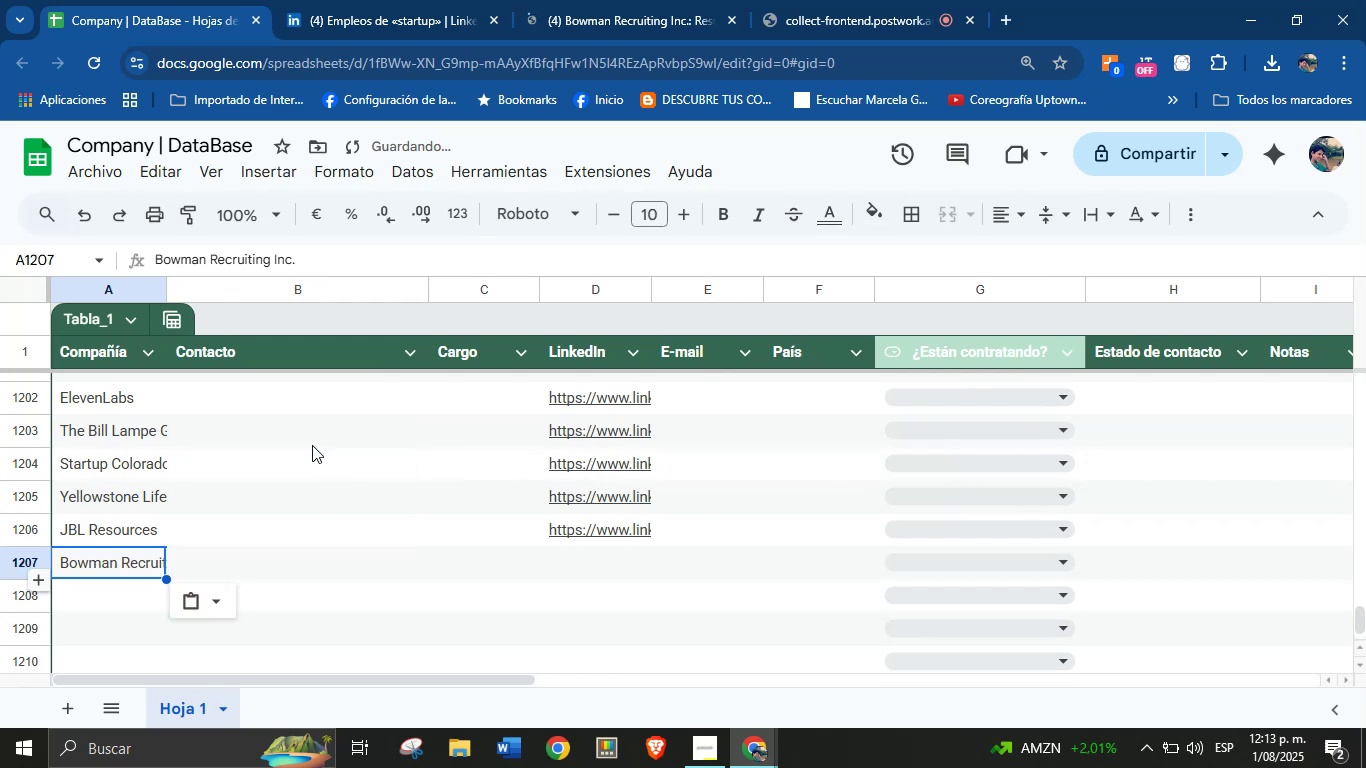 
left_click([610, 0])
 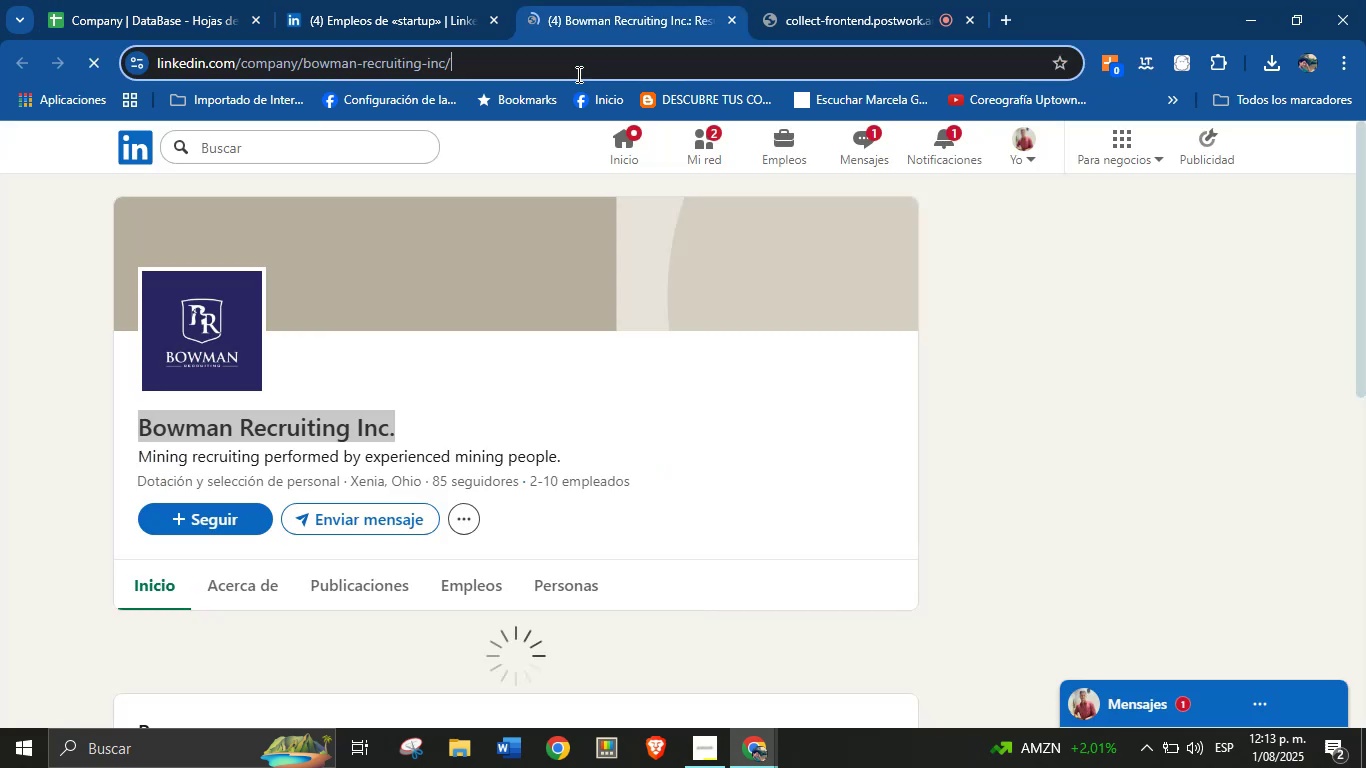 
triple_click([577, 73])
 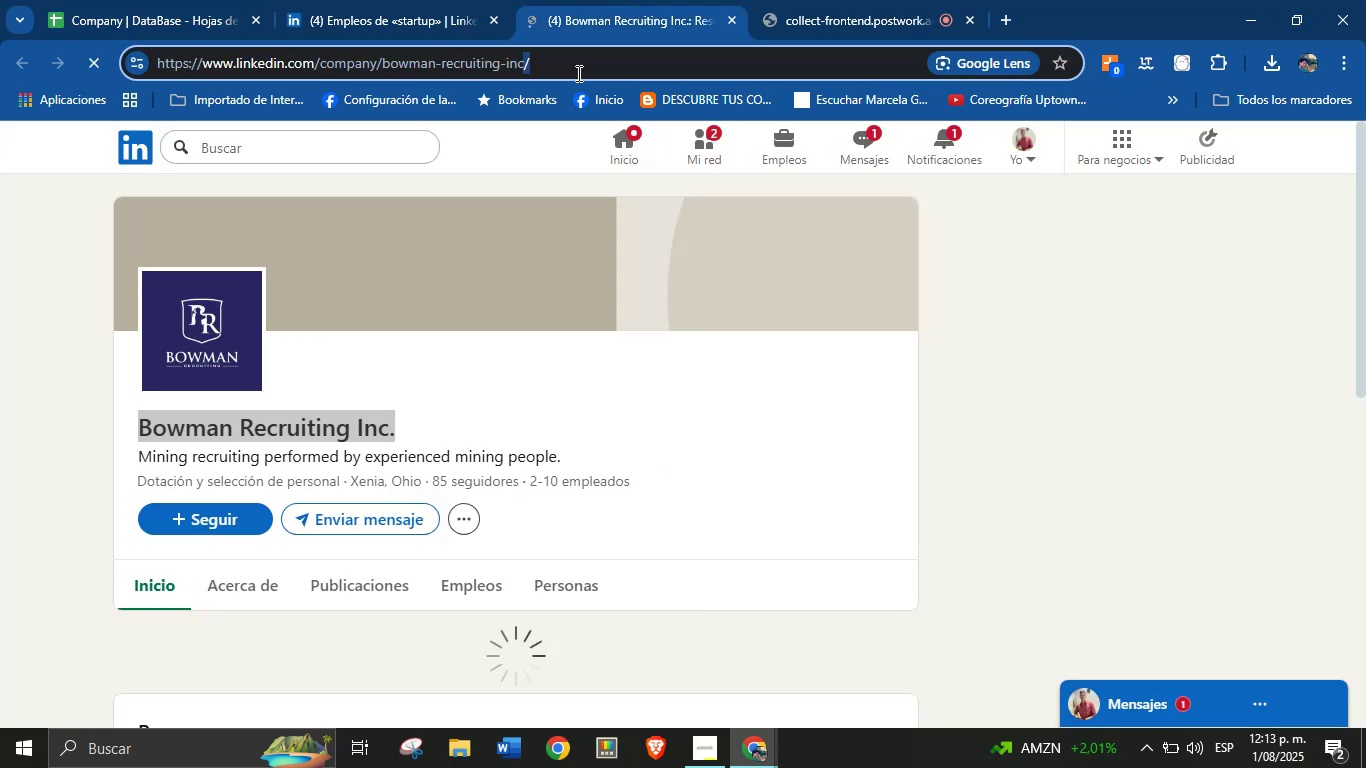 
key(Control+C)
 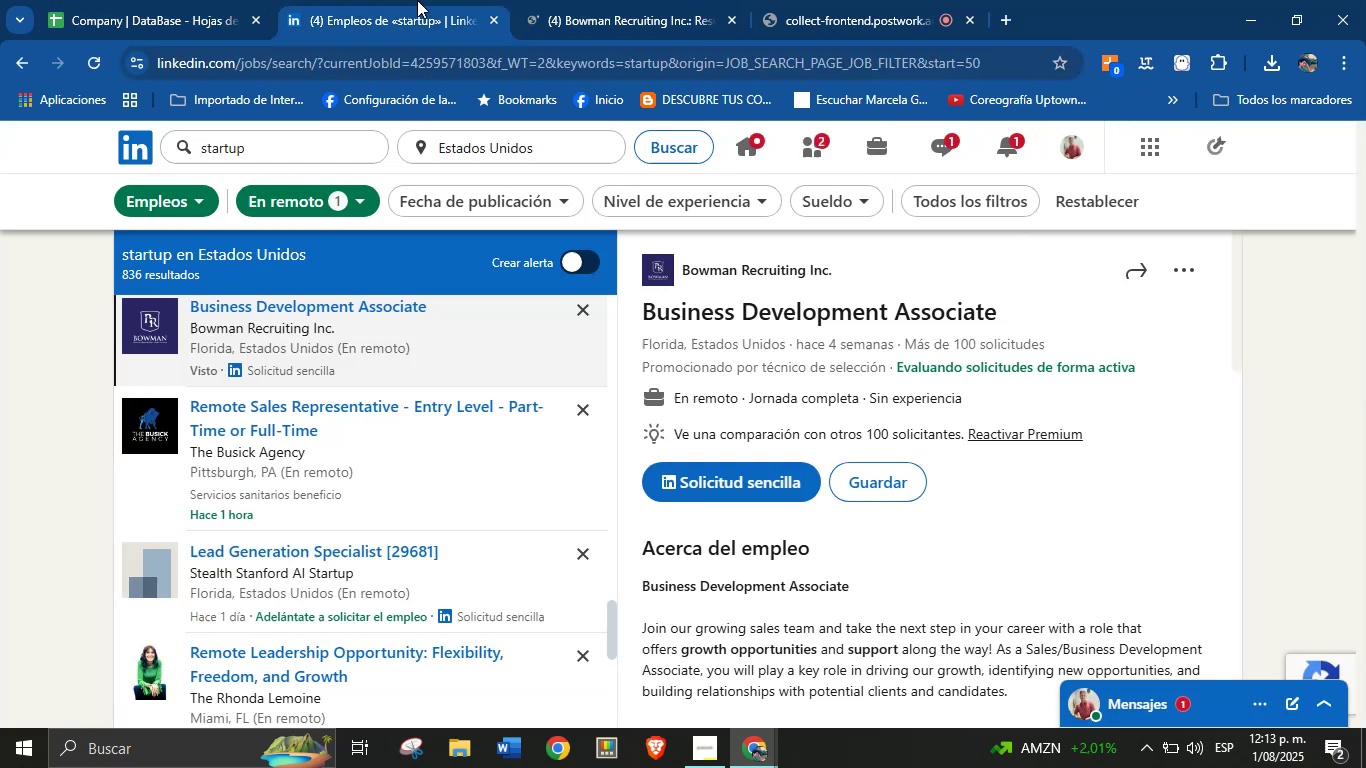 
double_click([130, 0])
 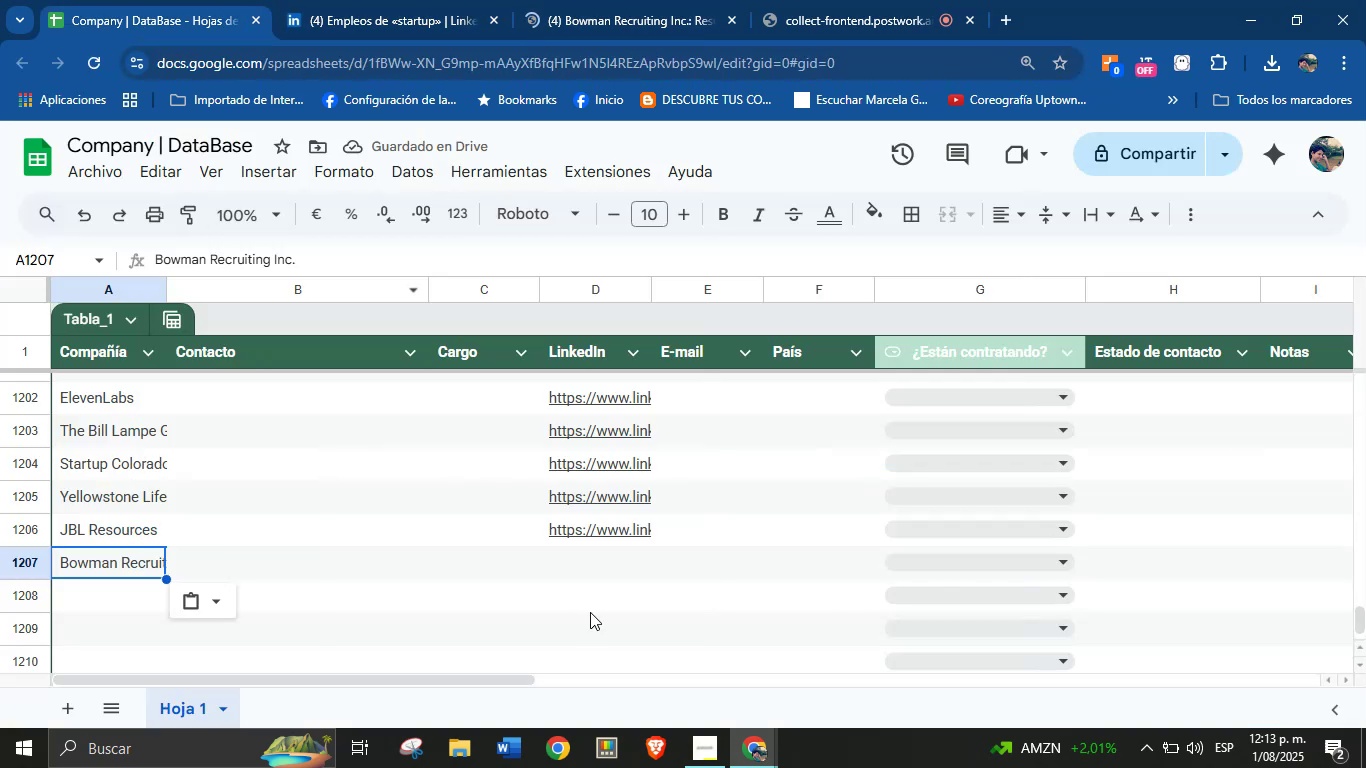 
left_click([587, 556])
 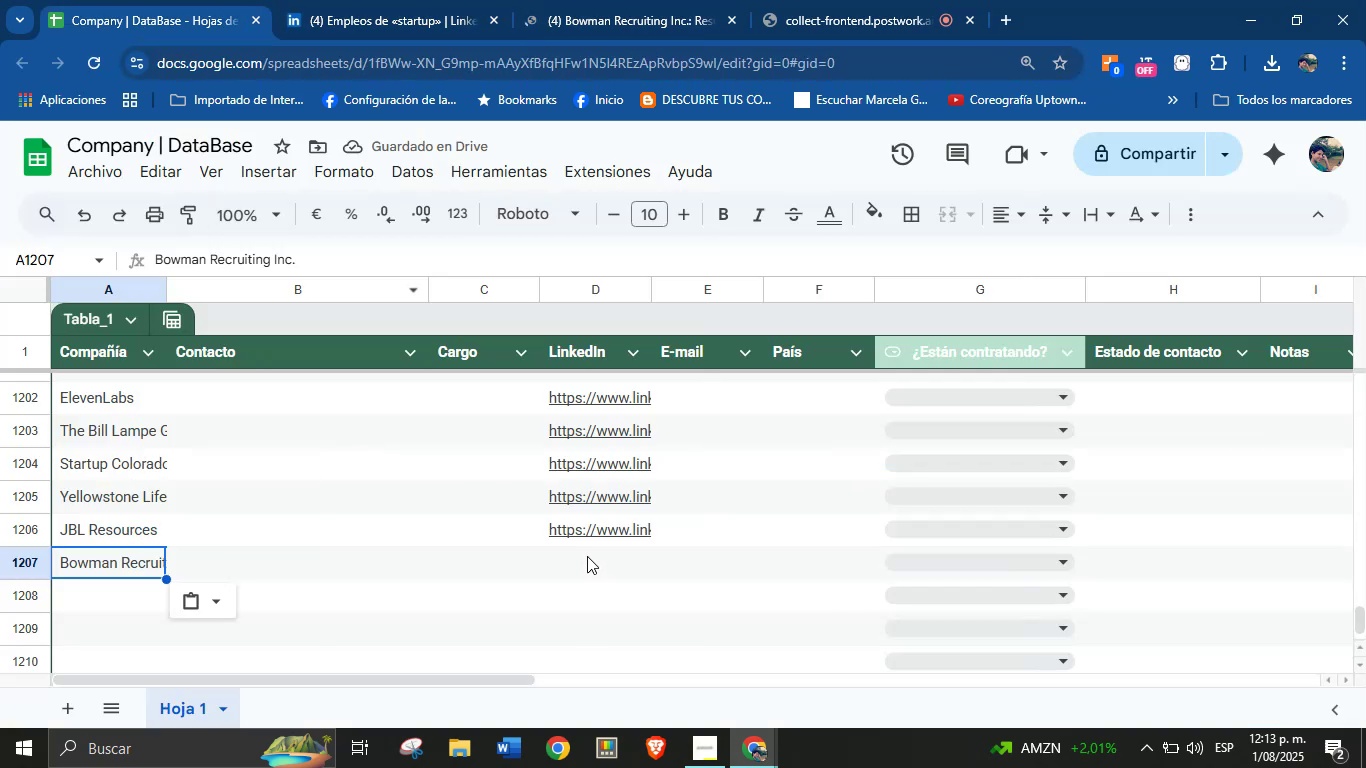 
key(Control+V)
 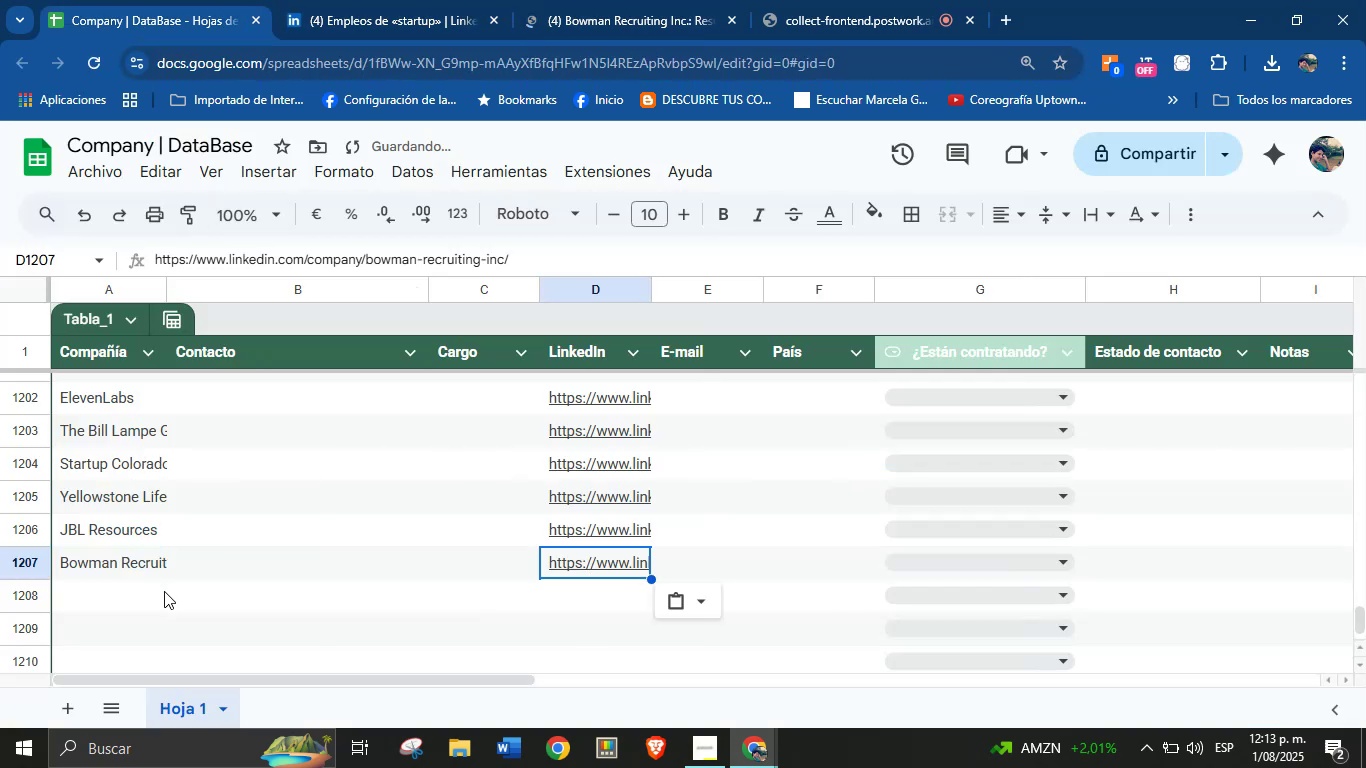 
scroll: coordinate [185, 585], scroll_direction: down, amount: 1.0
 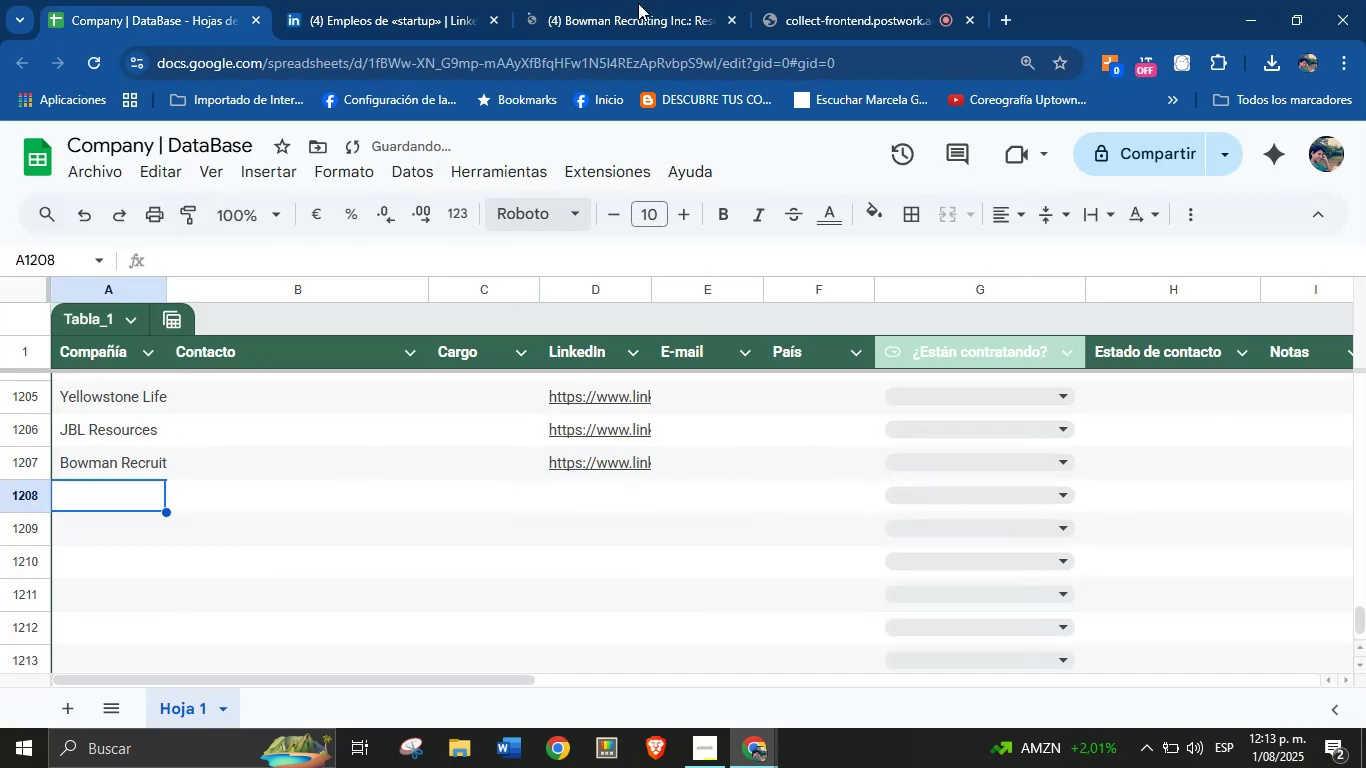 
left_click([686, 0])
 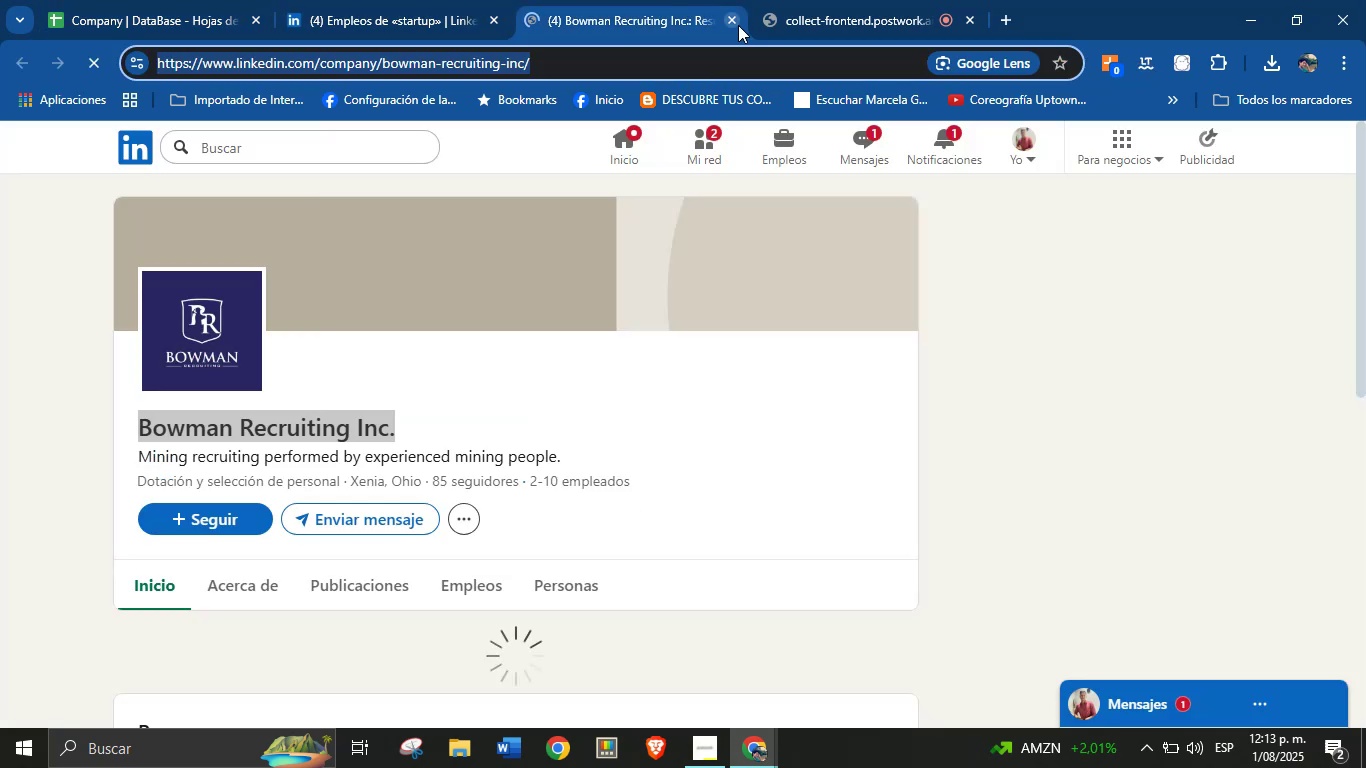 
left_click([737, 25])
 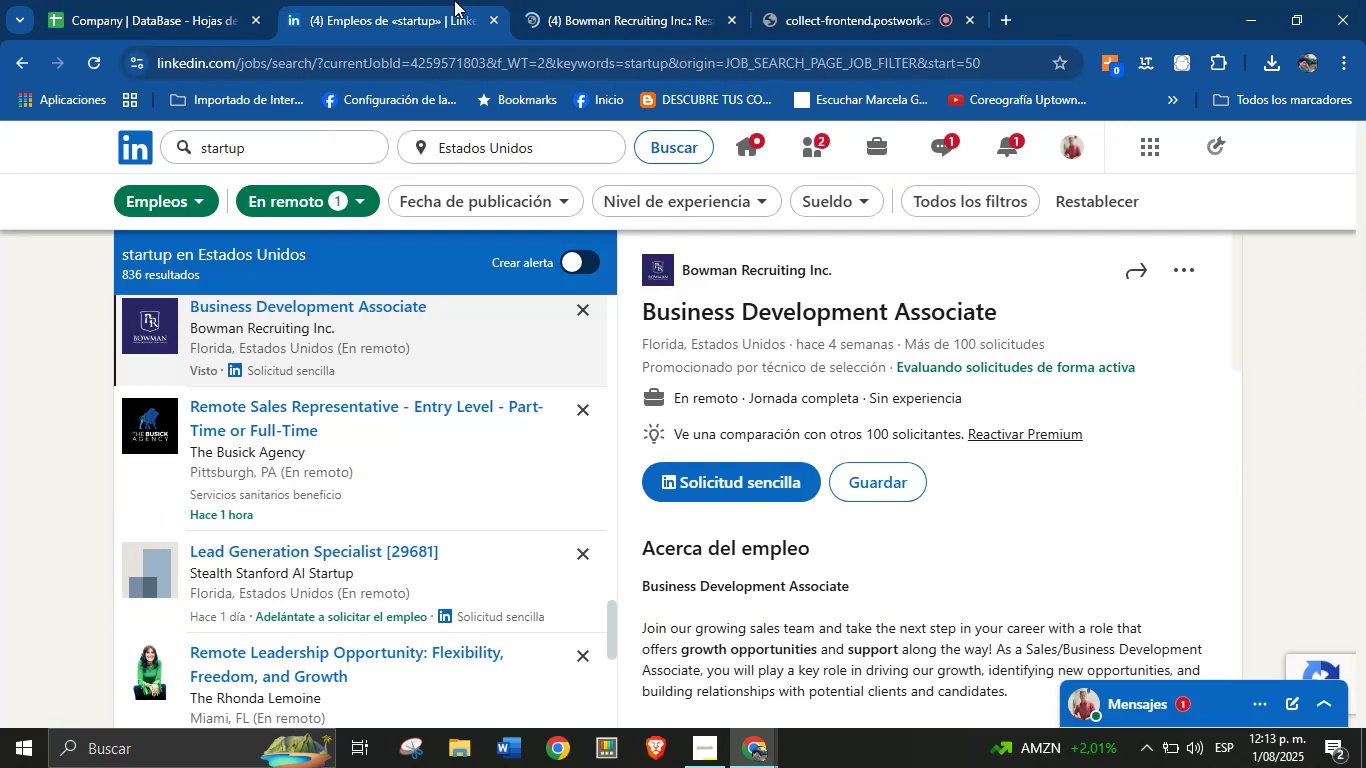 
scroll: coordinate [317, 505], scroll_direction: down, amount: 3.0
 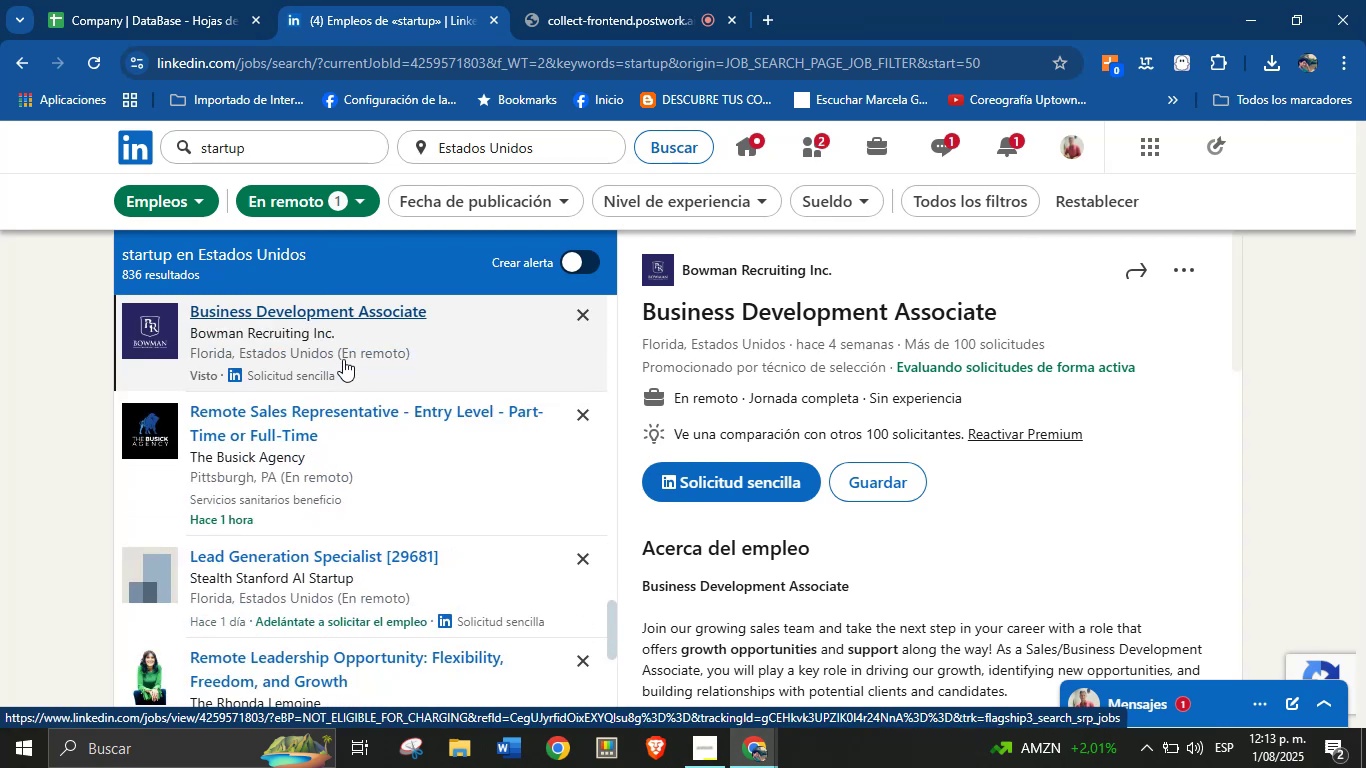 
scroll: coordinate [326, 362], scroll_direction: up, amount: 1.0
 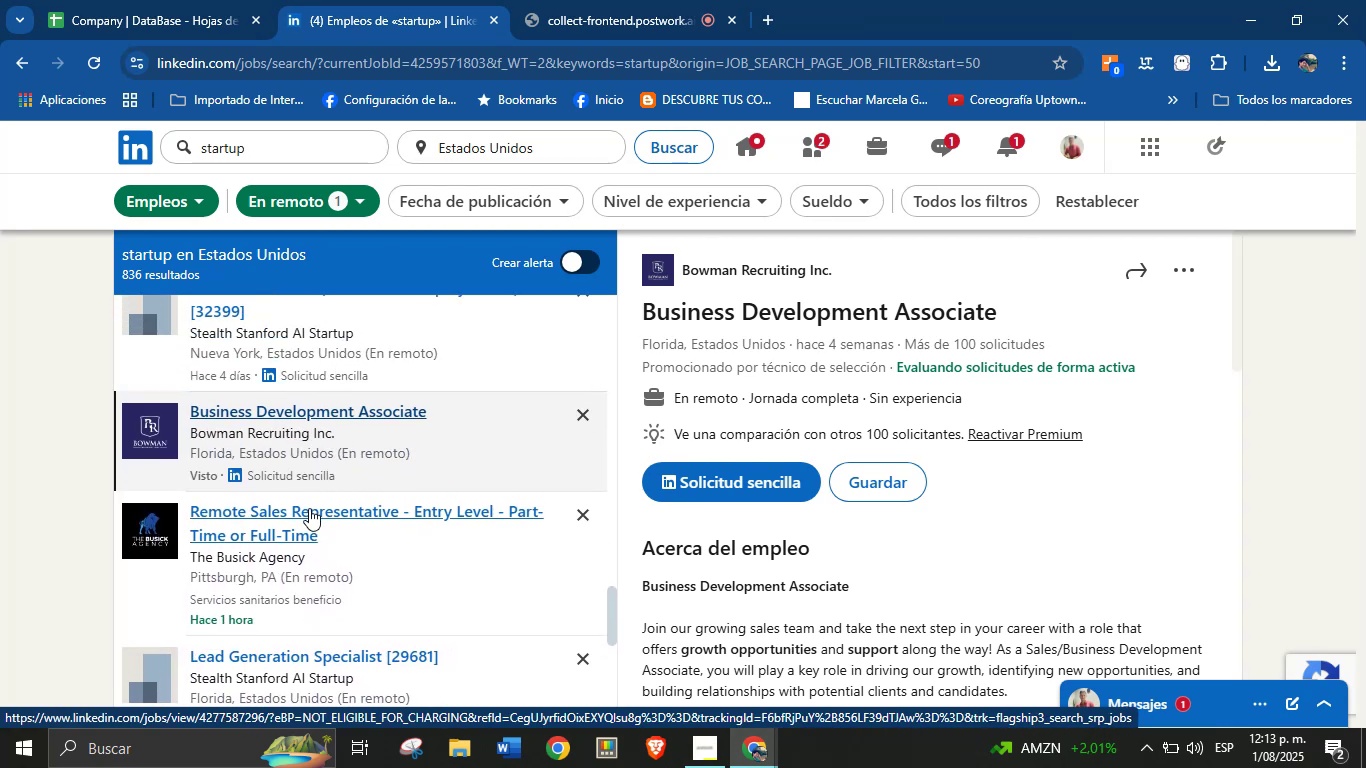 
wait(9.24)
 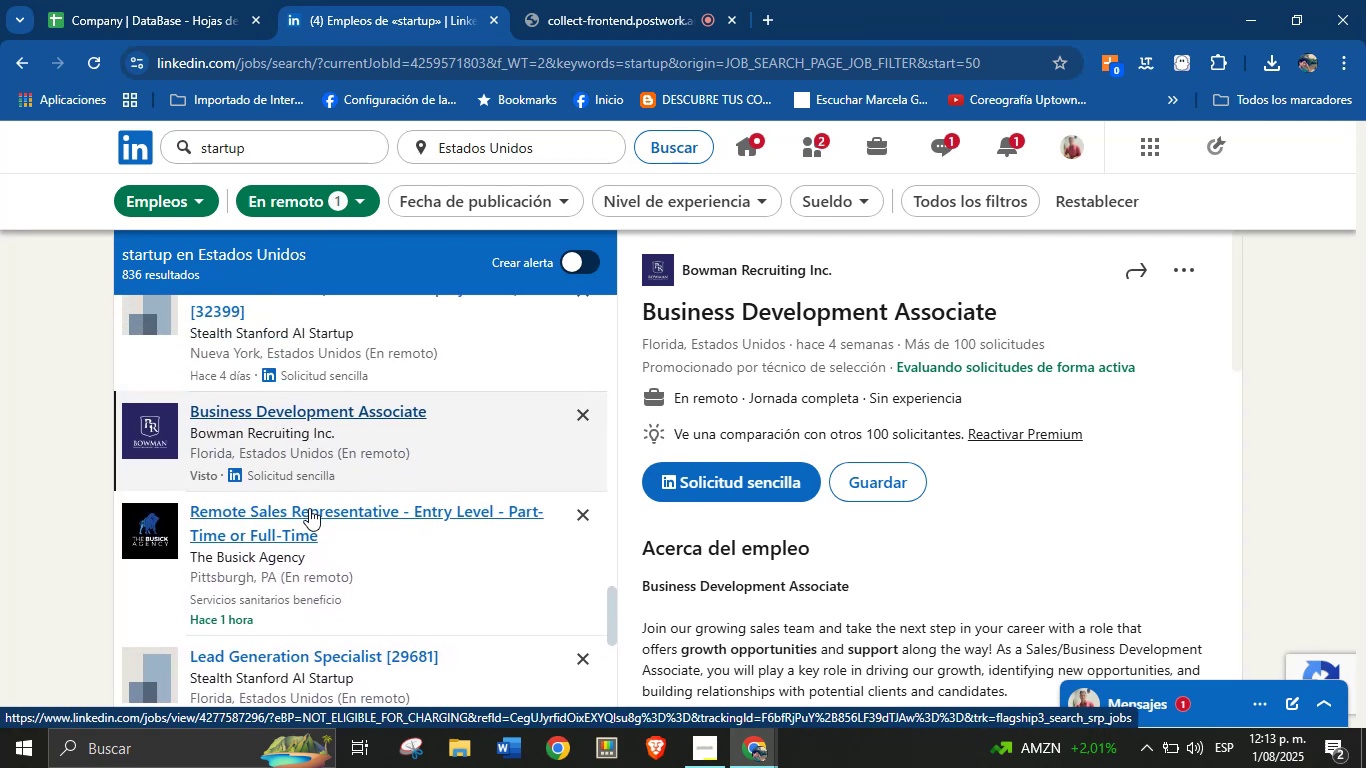 
left_click([264, 527])
 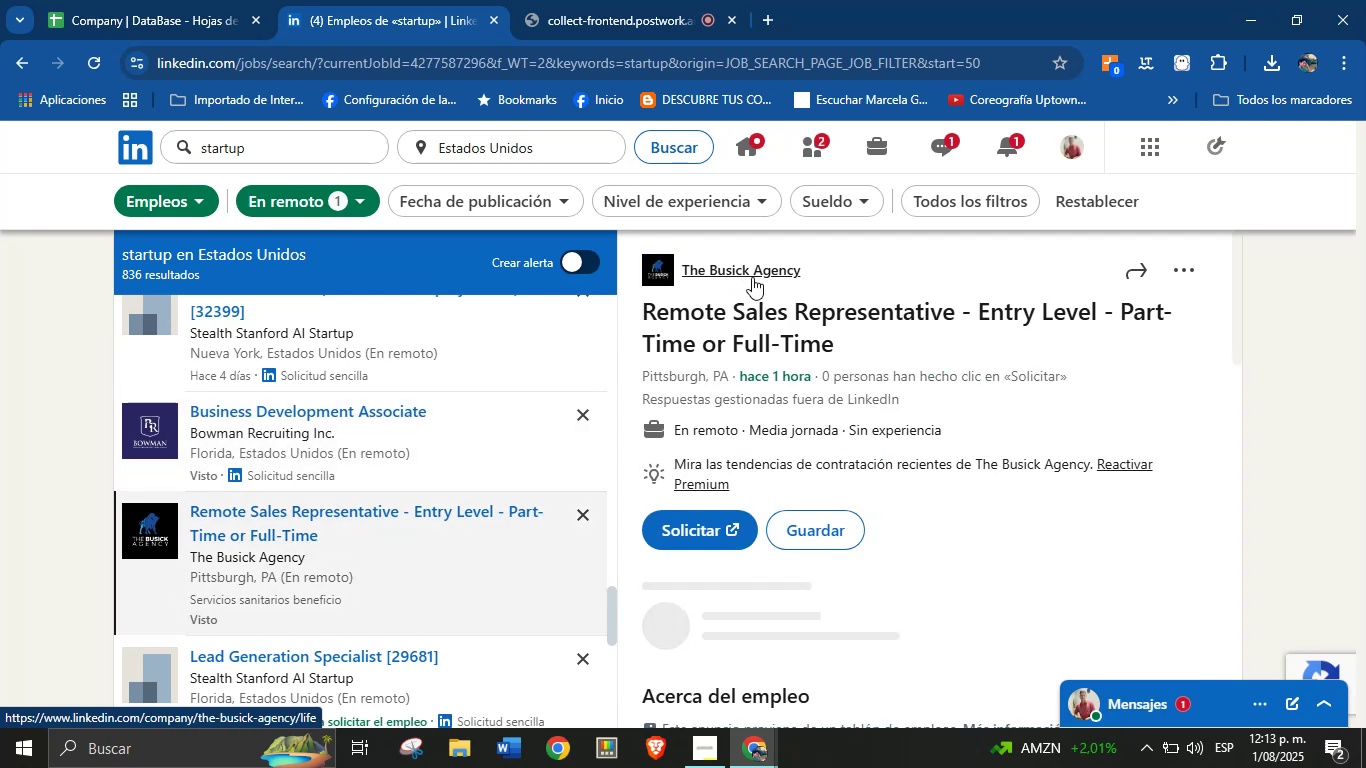 
wait(5.24)
 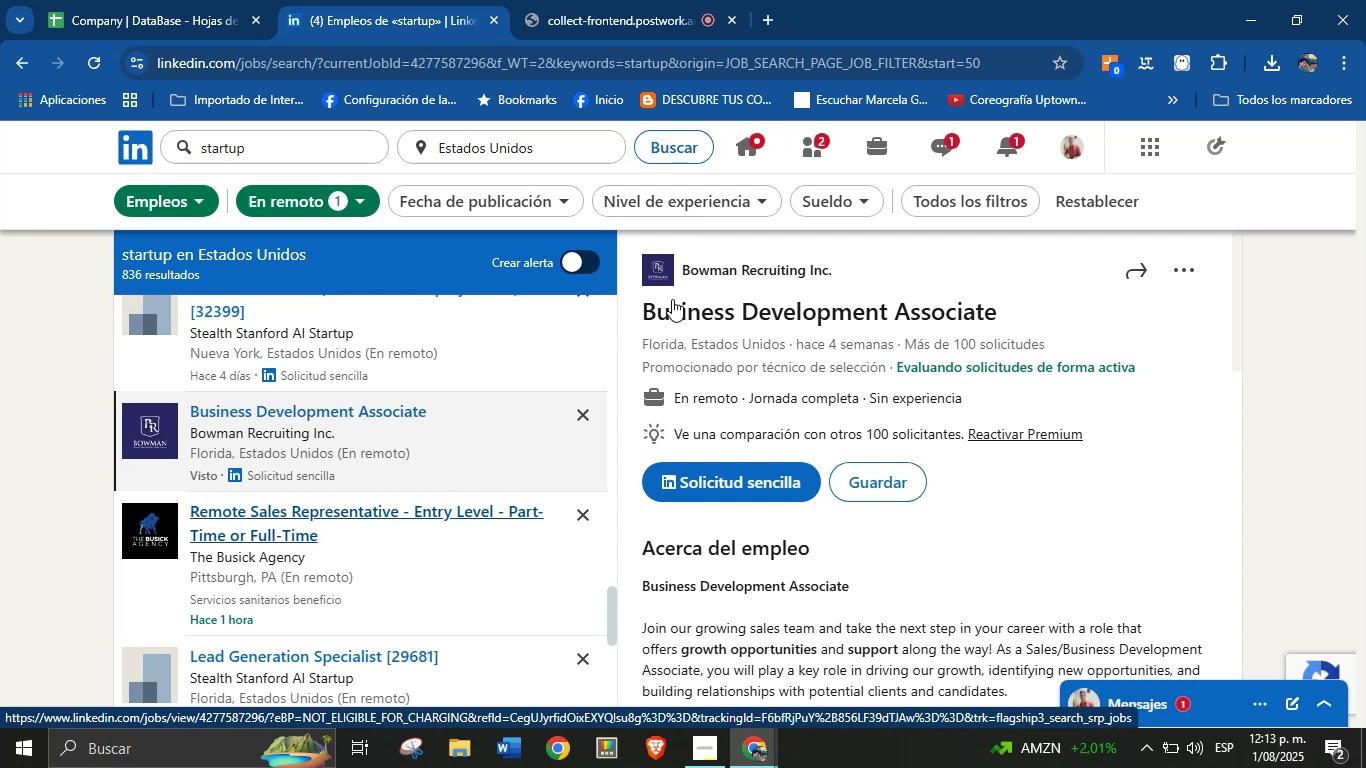 
left_click([782, 286])
 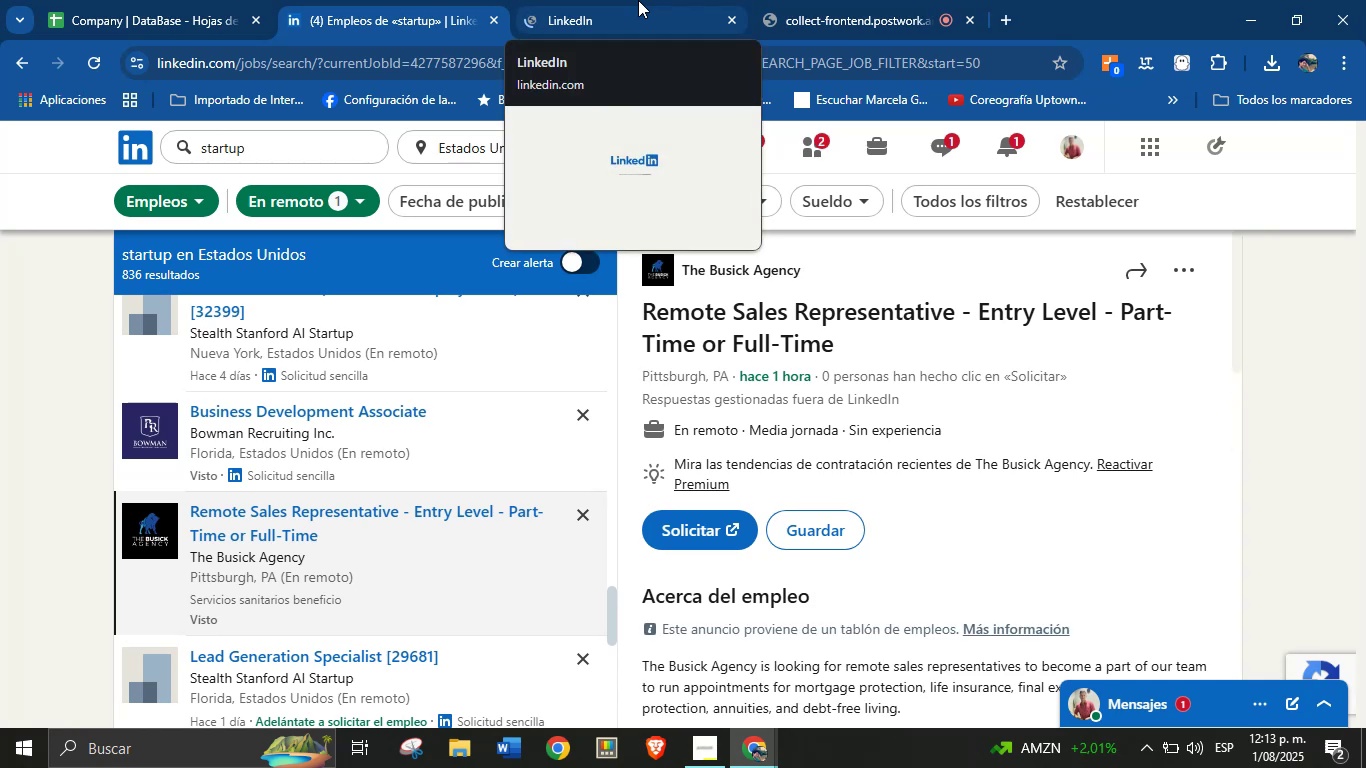 
wait(11.42)
 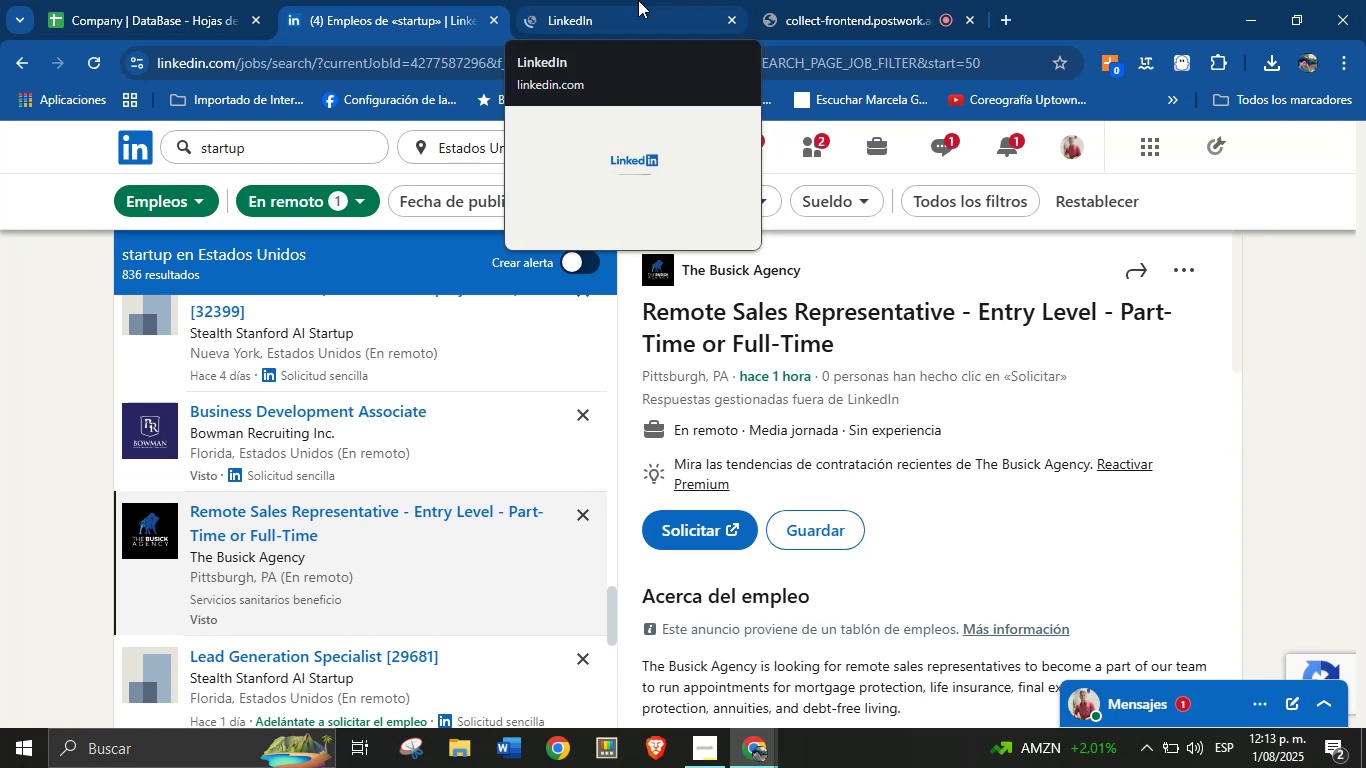 
left_click([638, 0])
 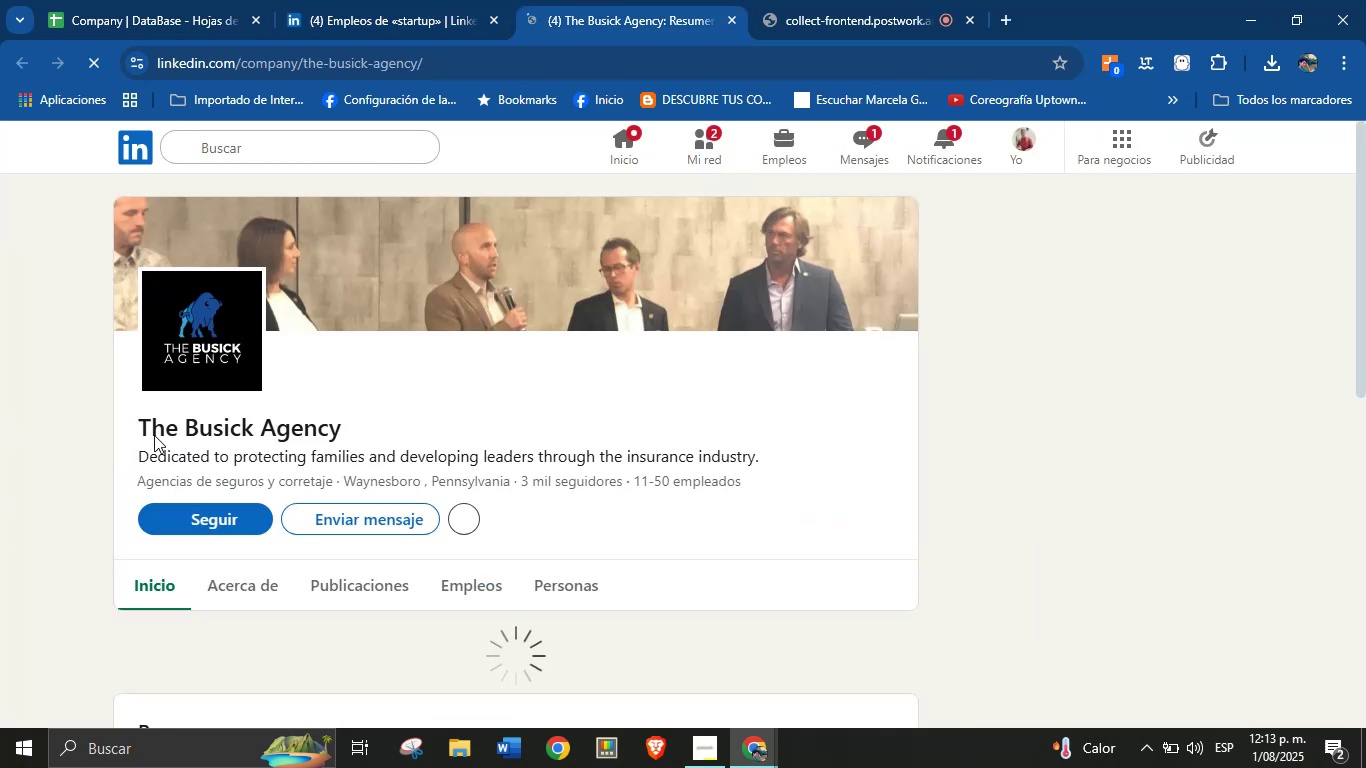 
key(Control+C)
 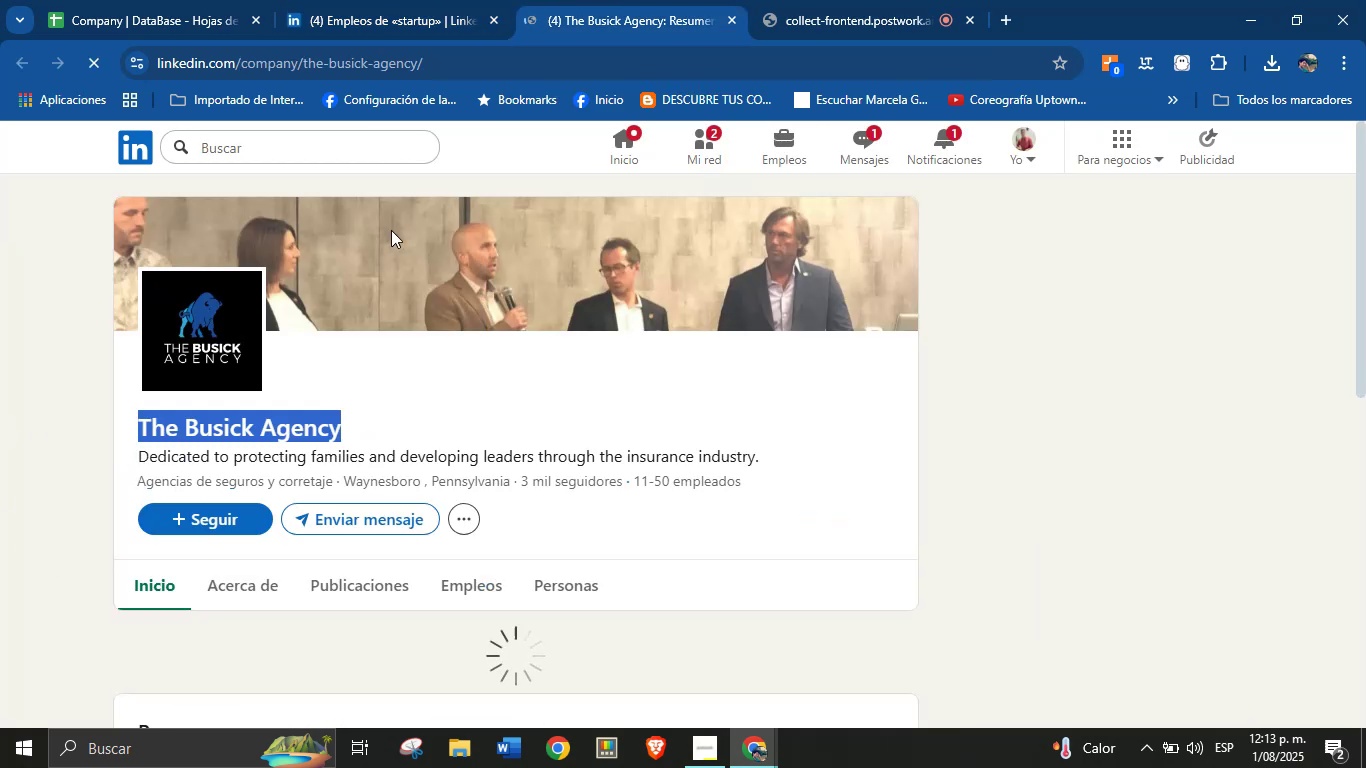 
left_click([408, 0])
 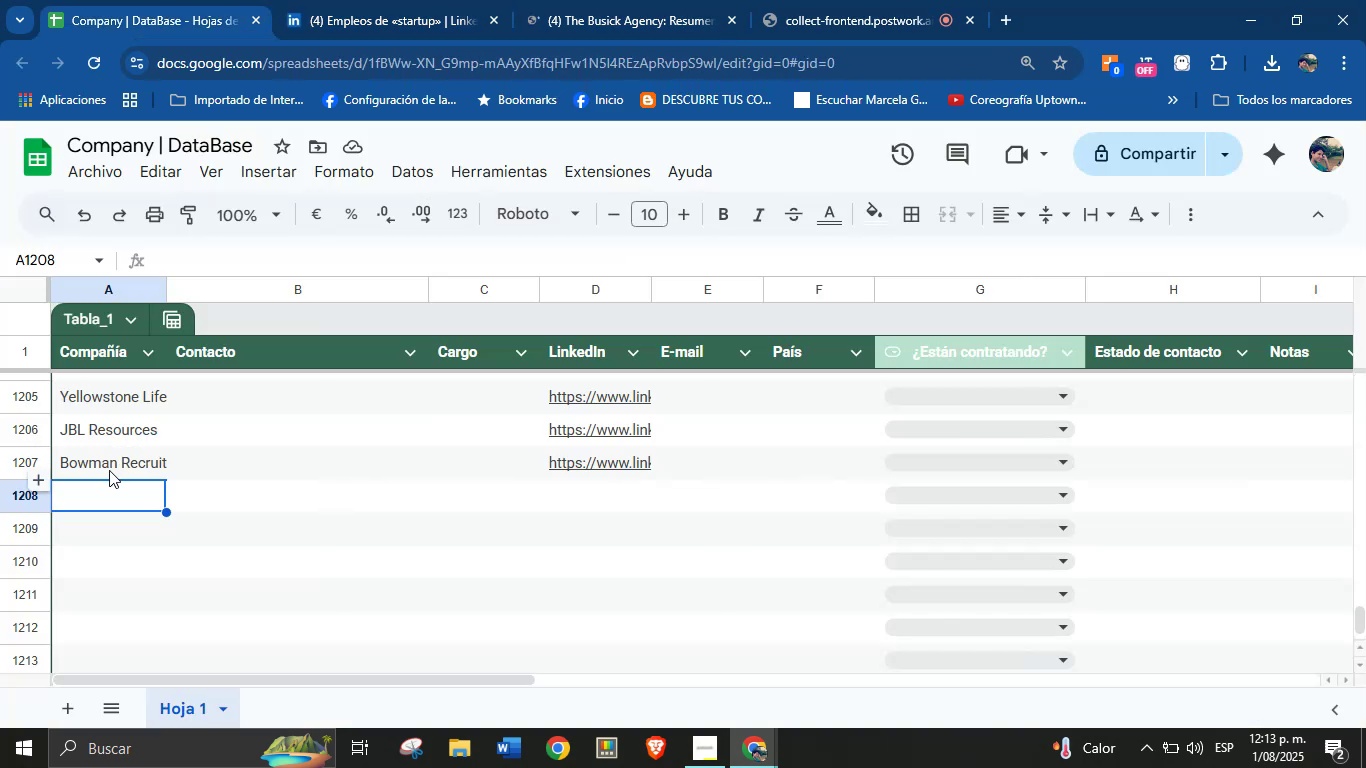 
key(Control+V)
 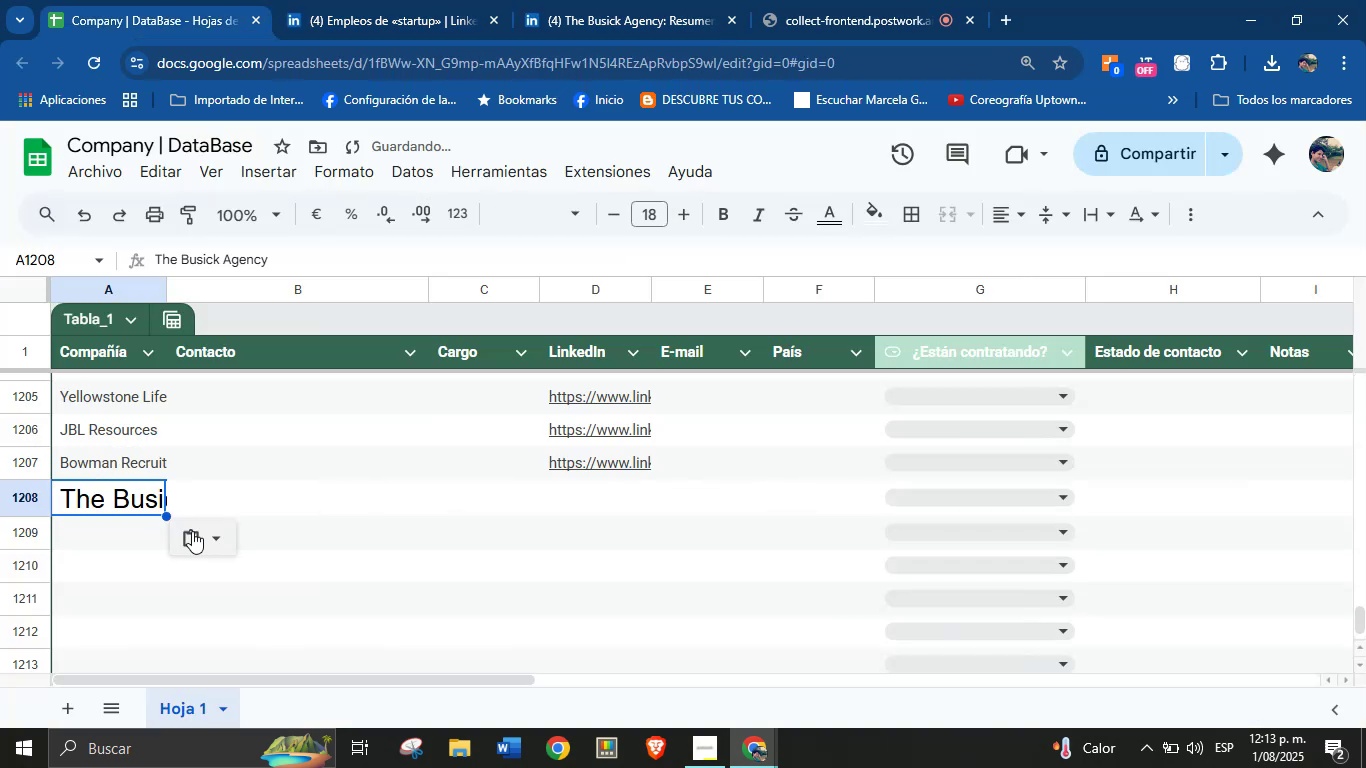 
left_click([209, 537])
 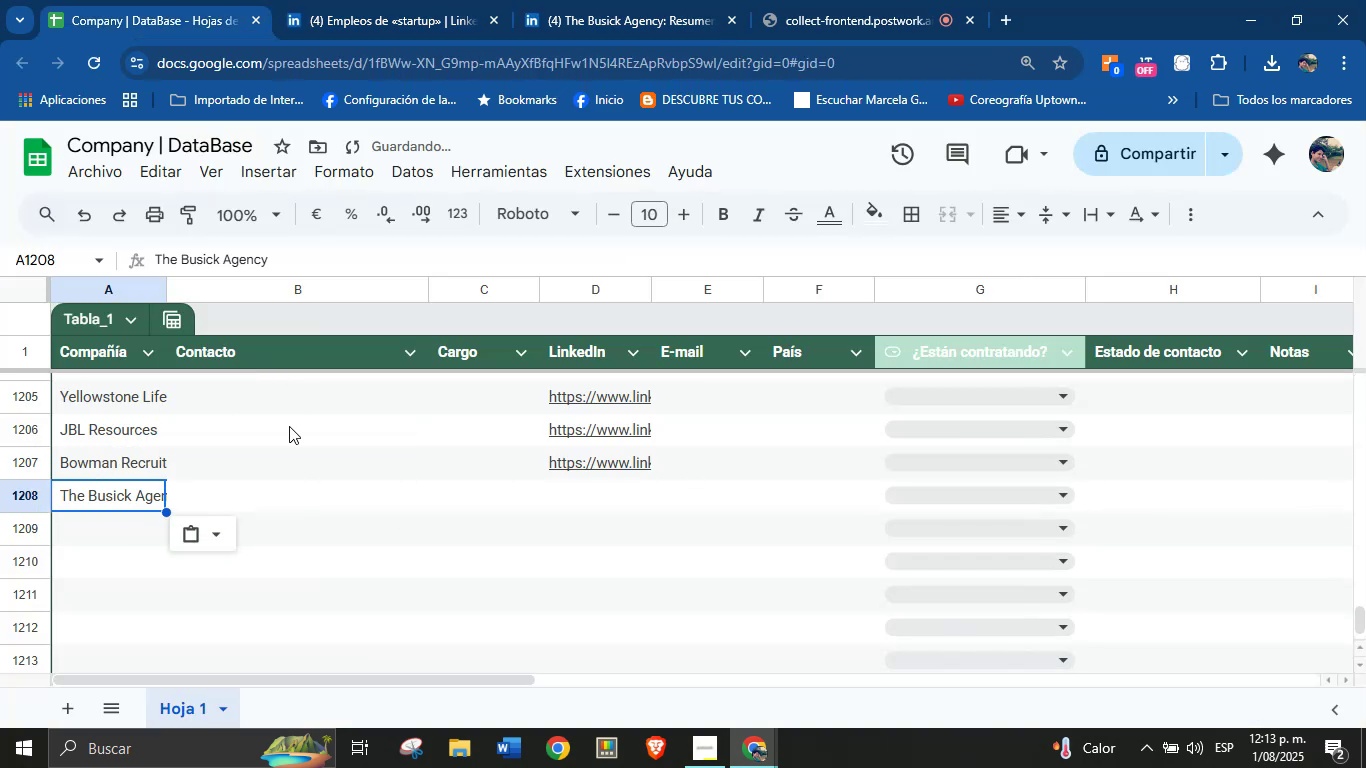 
left_click([628, 0])
 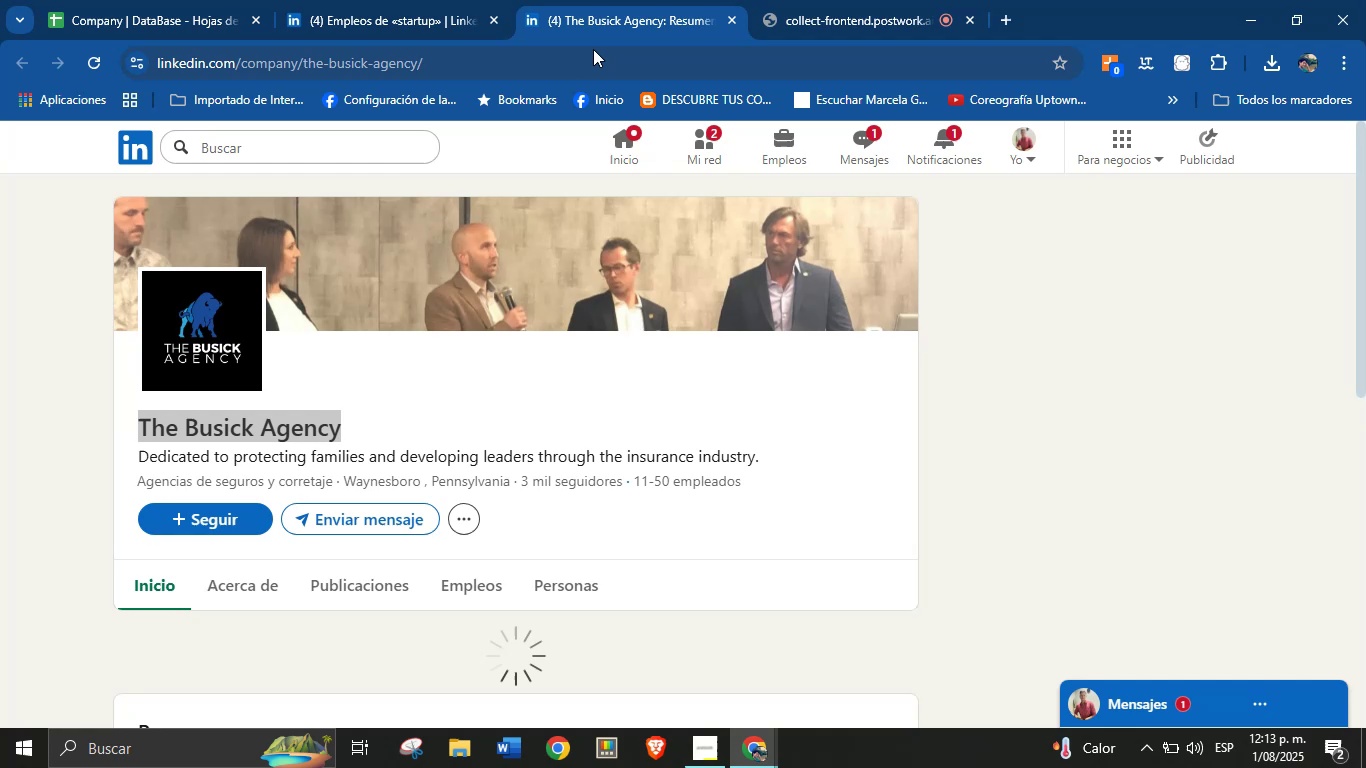 
double_click([592, 49])
 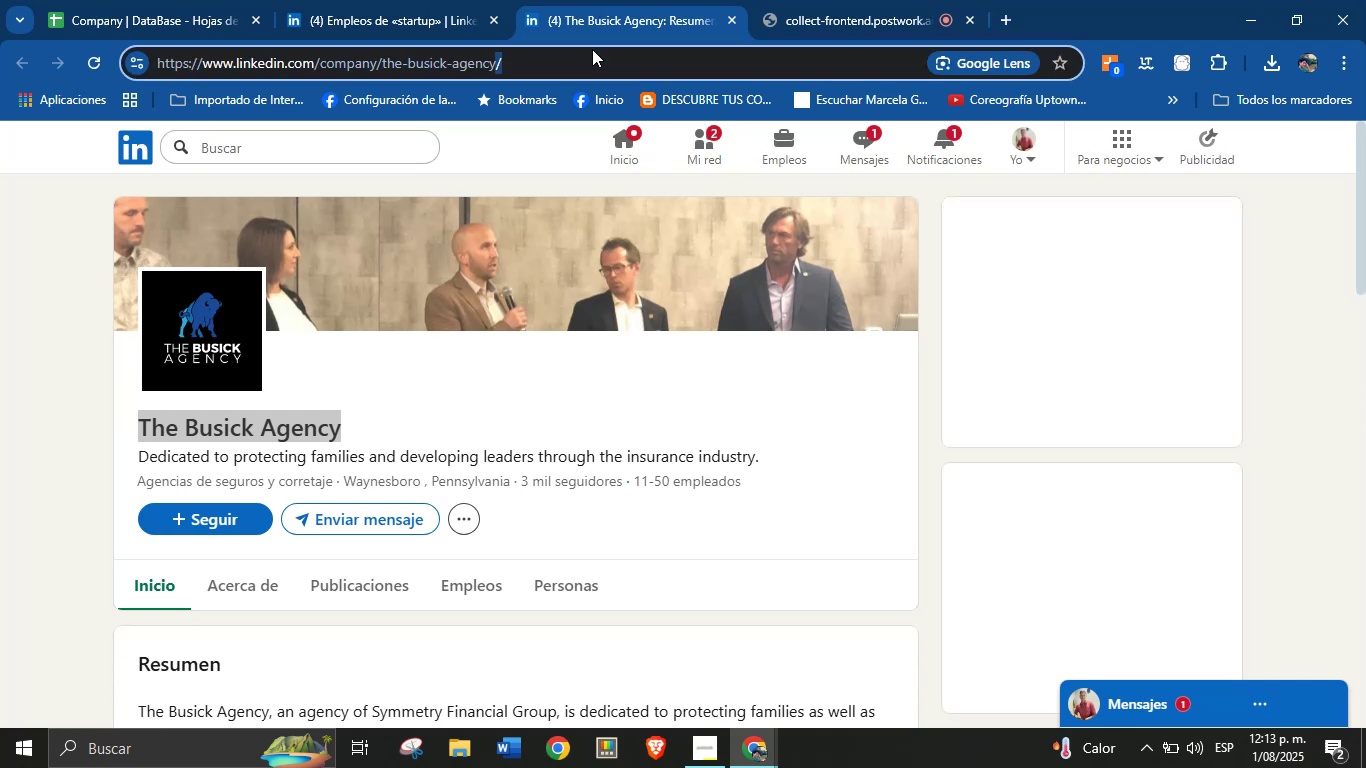 
triple_click([592, 49])
 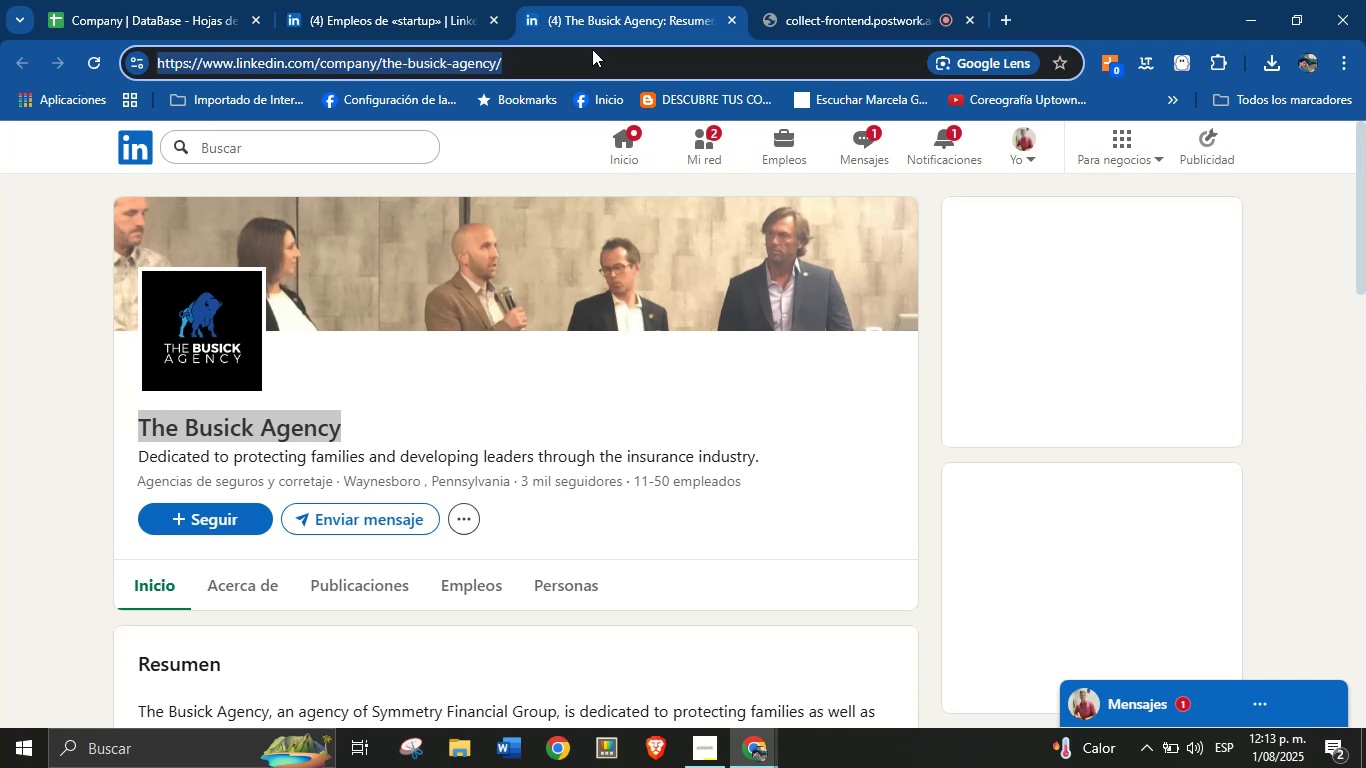 
key(Control+C)
 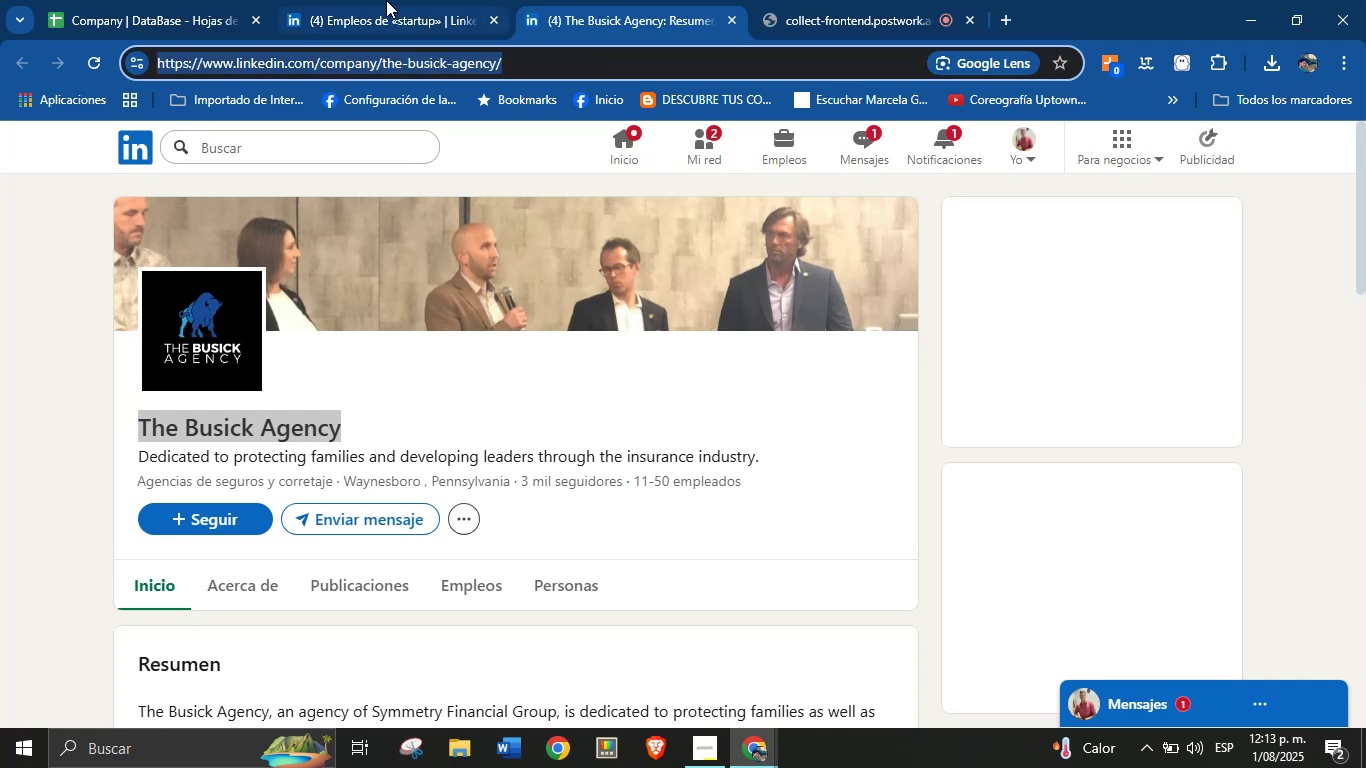 
double_click([189, 0])
 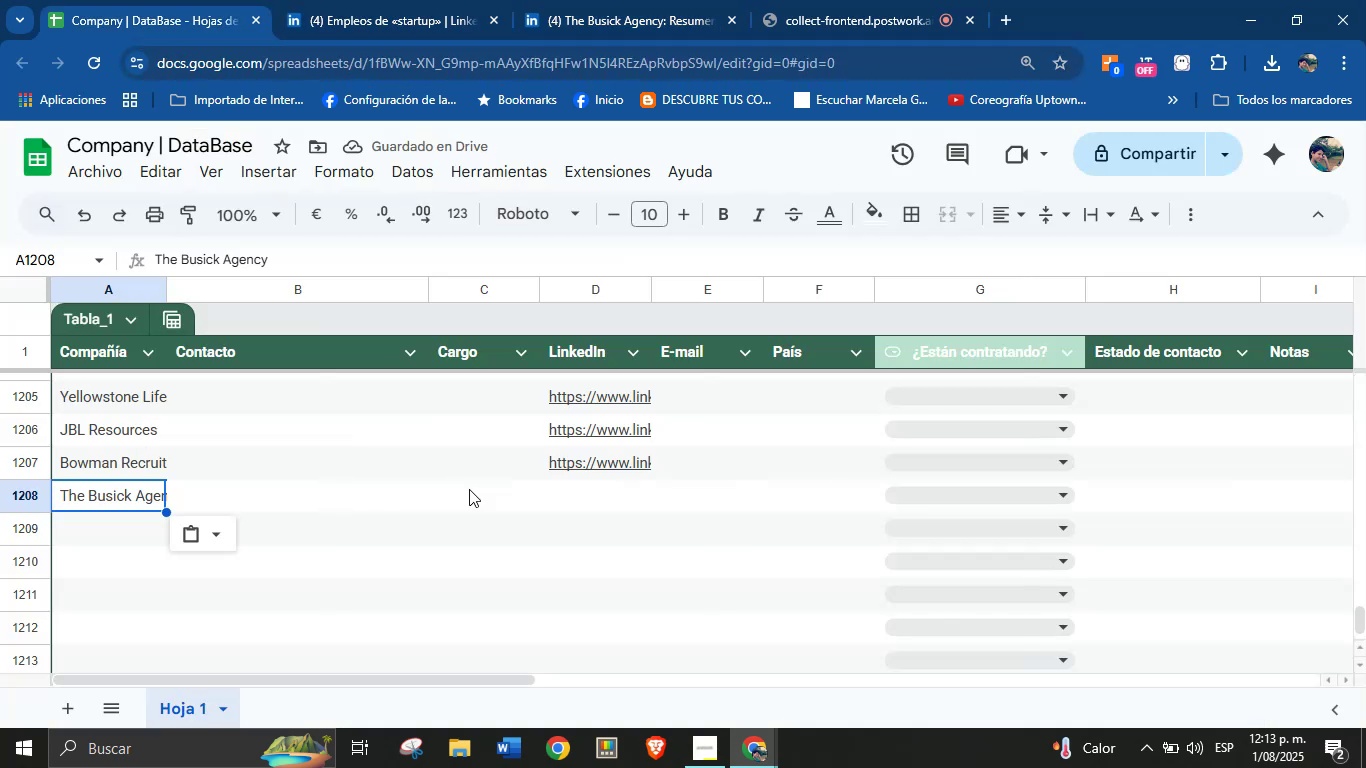 
left_click([559, 495])
 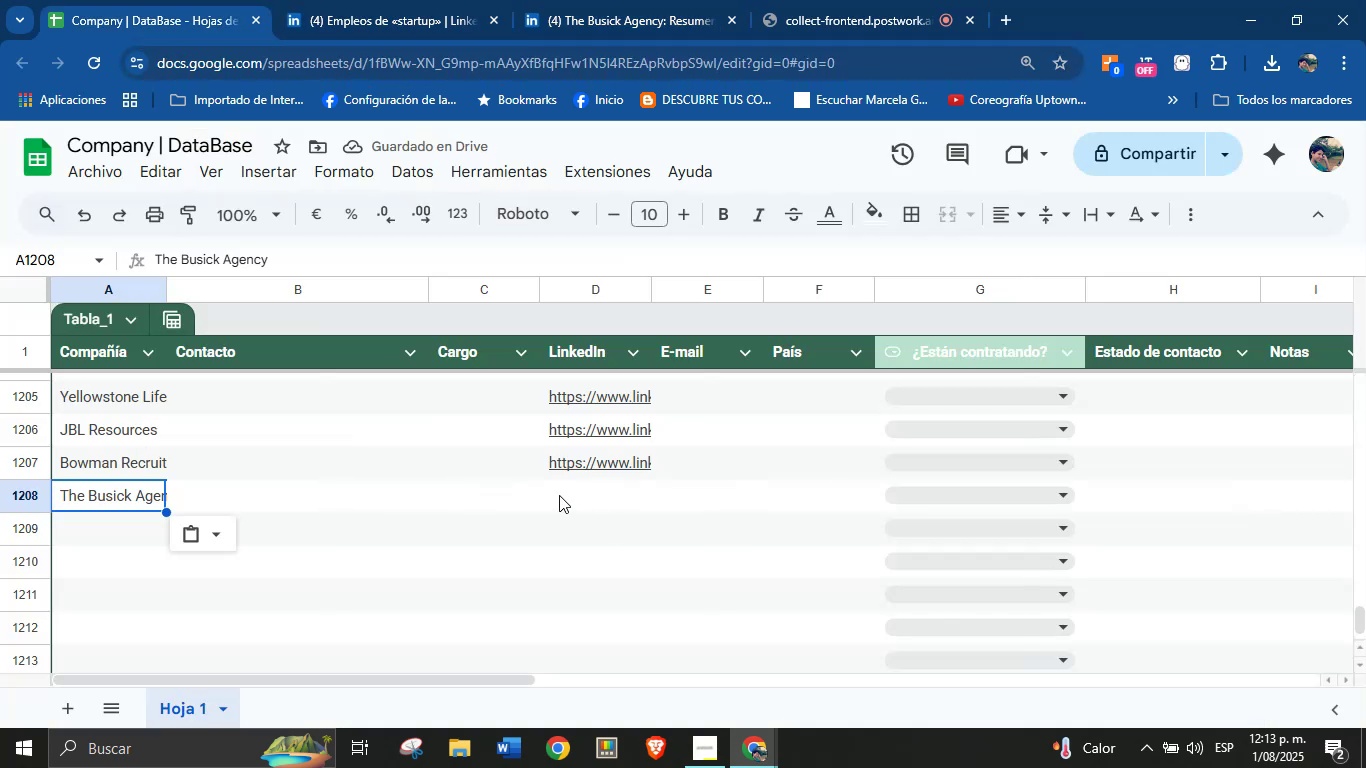 
key(Control+V)
 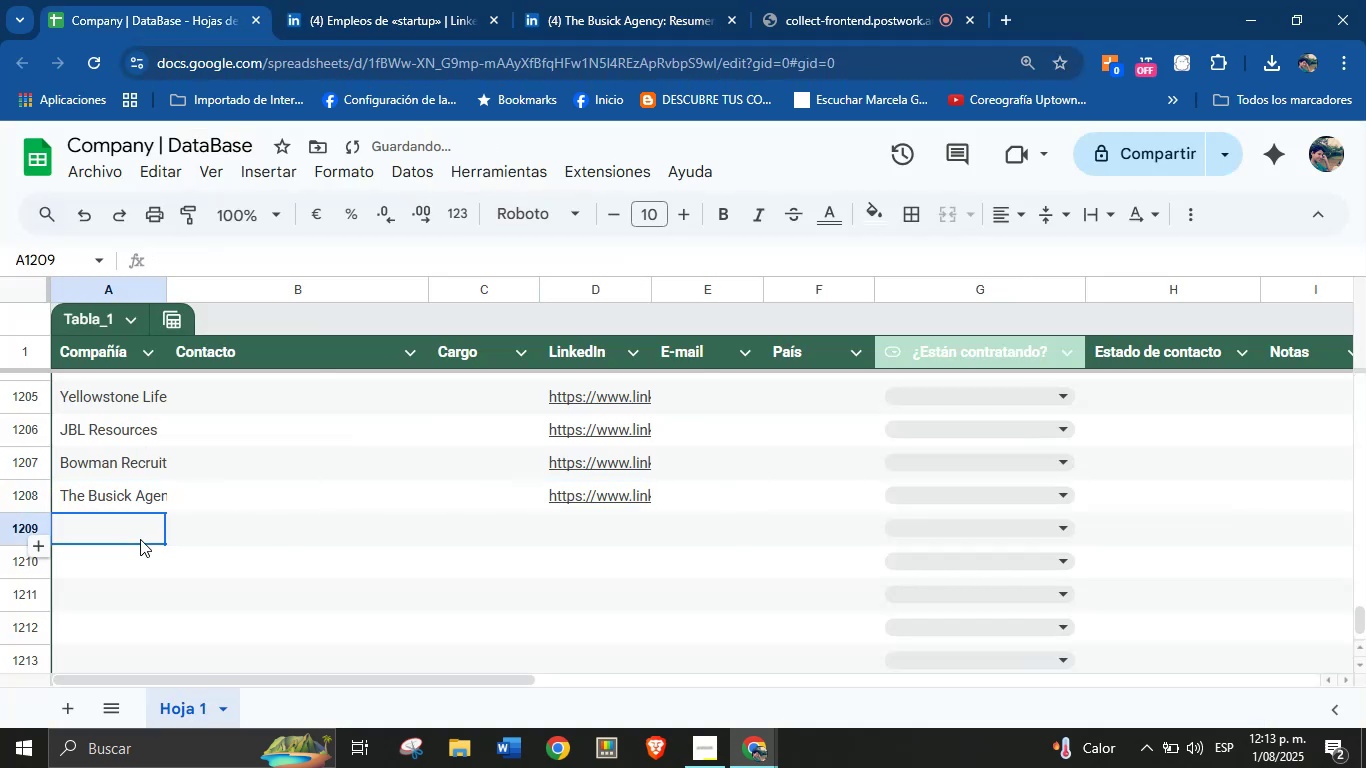 
left_click([581, 0])
 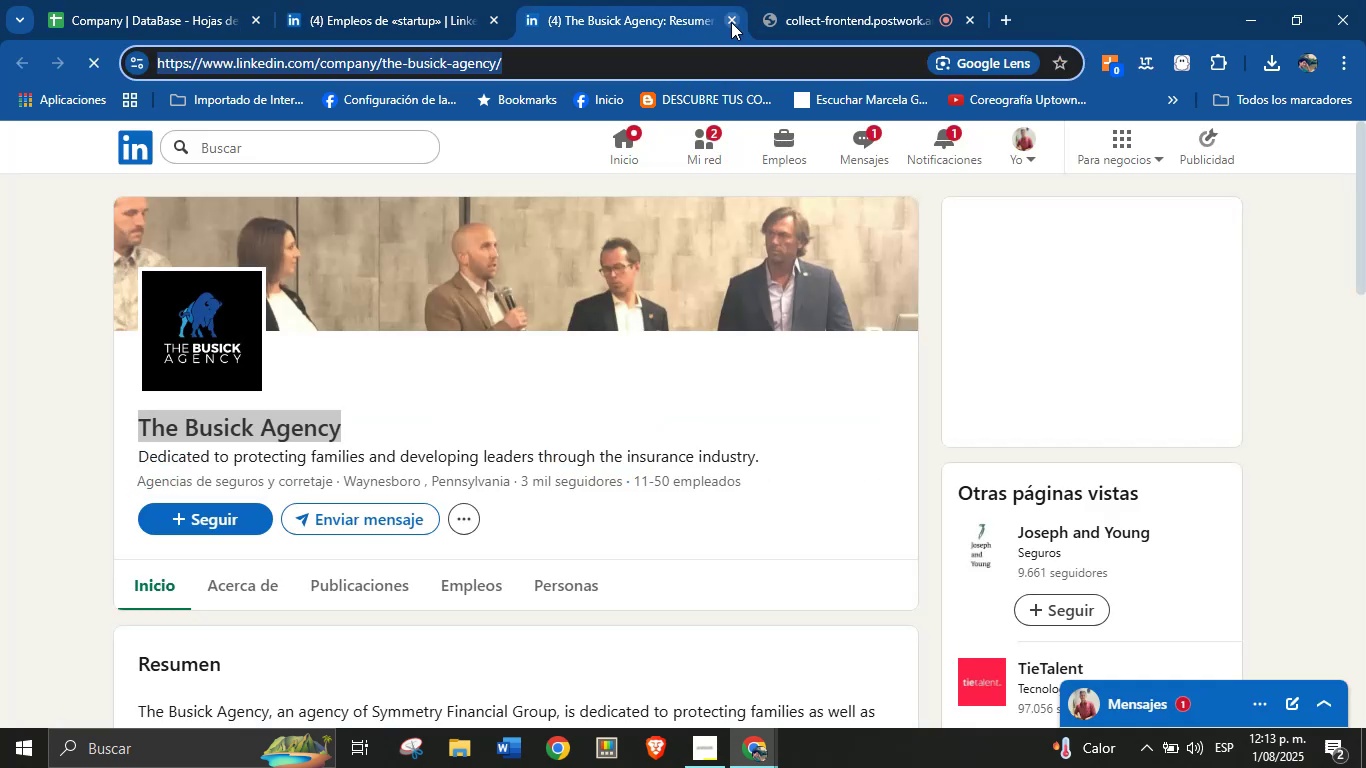 
double_click([441, 0])
 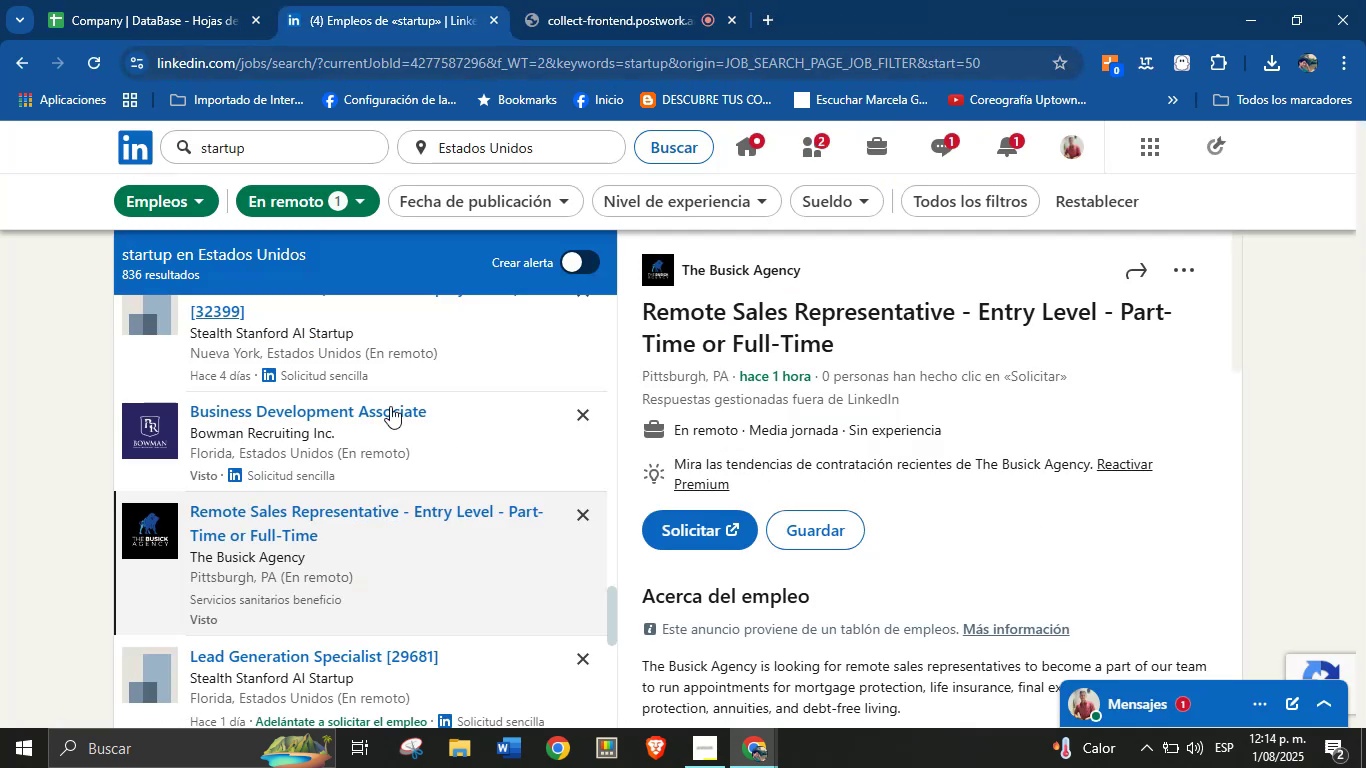 
scroll: coordinate [285, 565], scroll_direction: down, amount: 3.0
 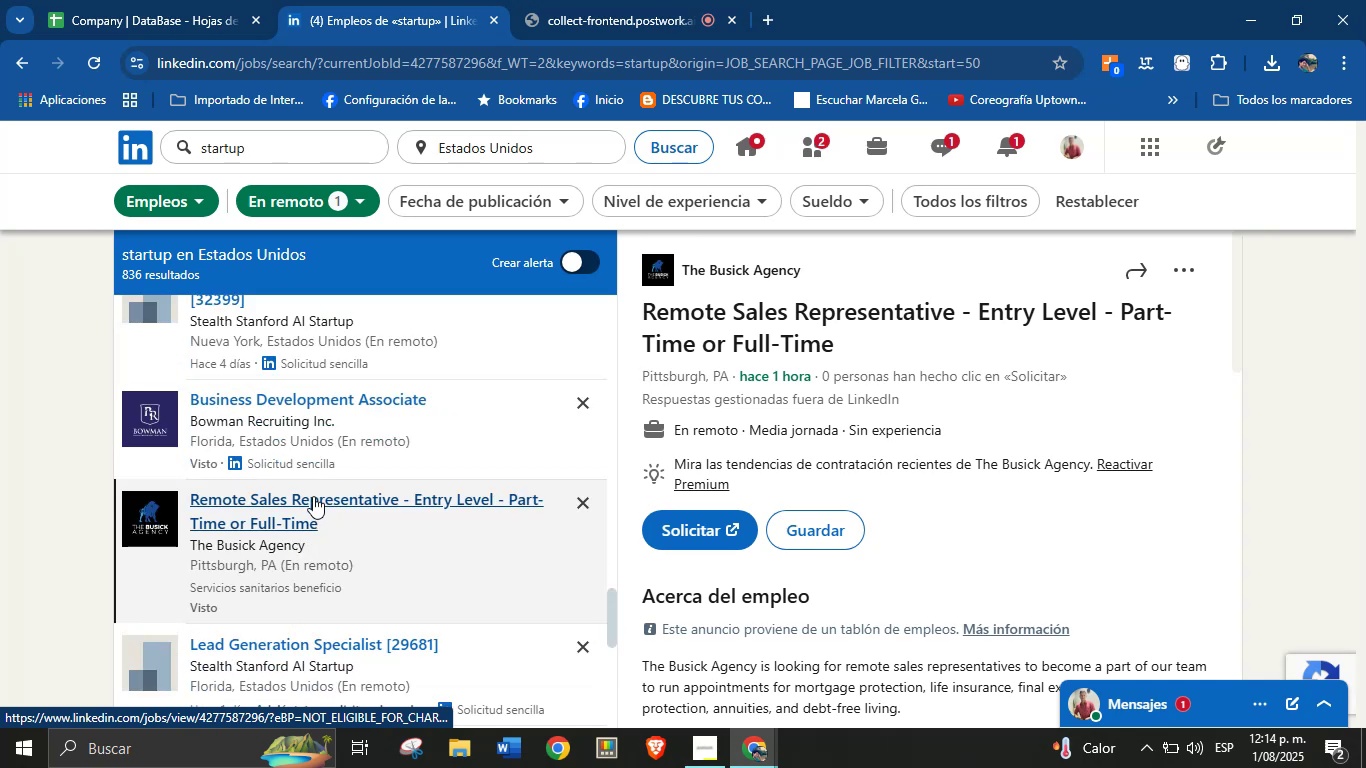 
scroll: coordinate [311, 505], scroll_direction: none, amount: 0.0
 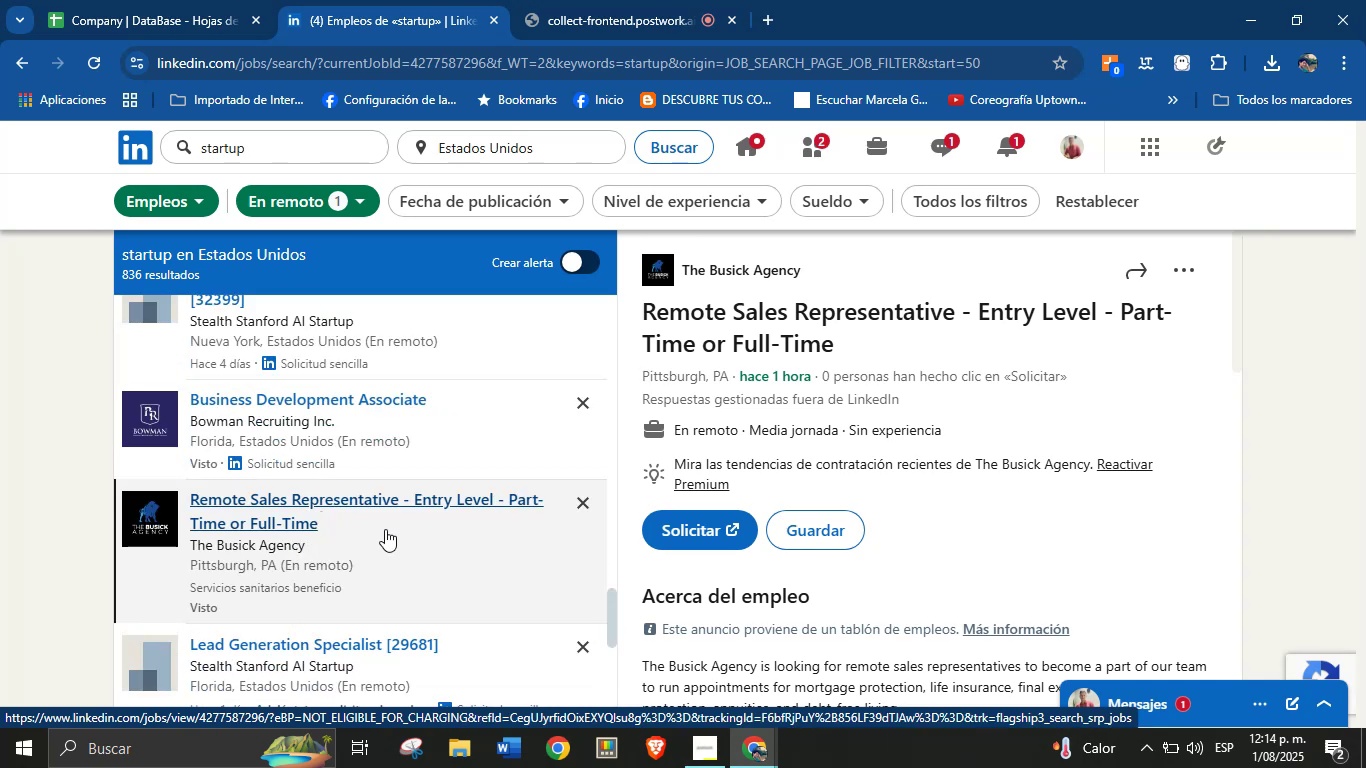 
scroll: coordinate [334, 557], scroll_direction: down, amount: 2.0
 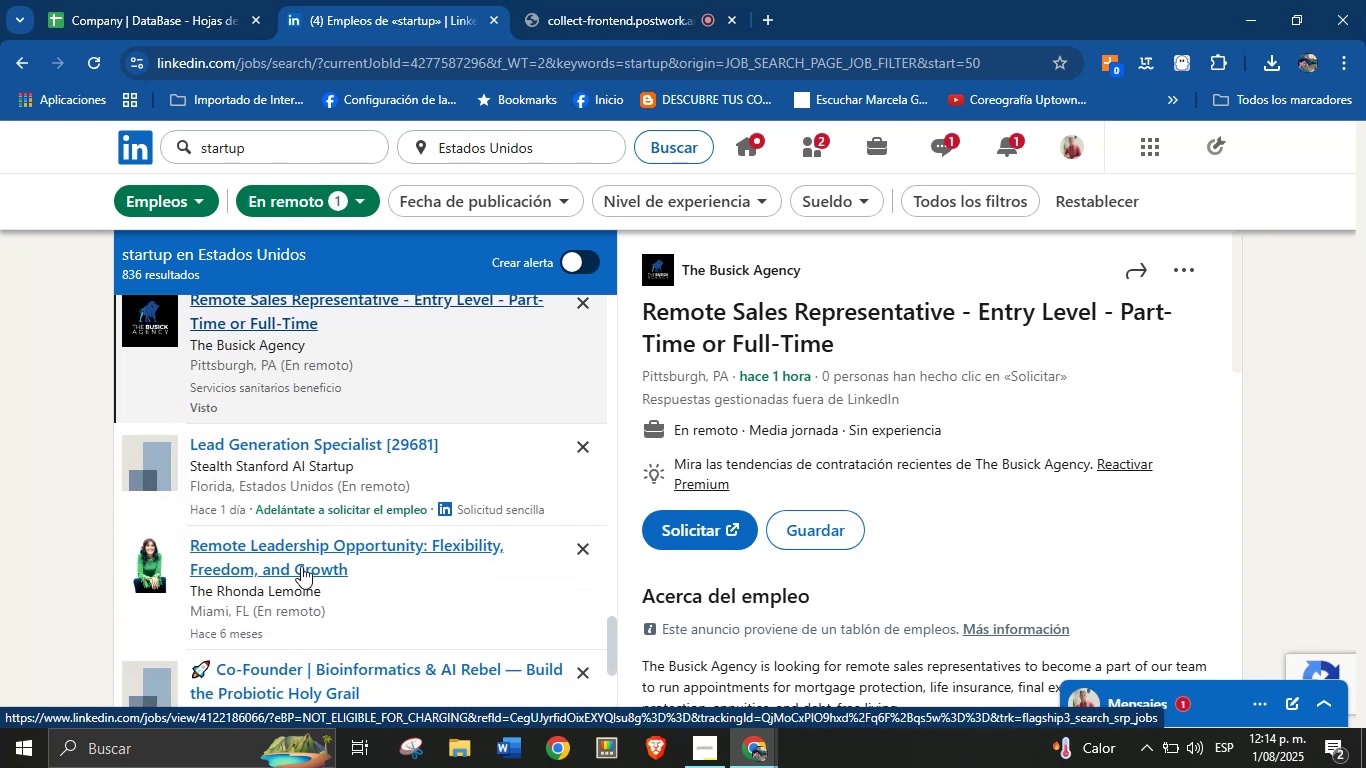 
left_click([292, 560])
 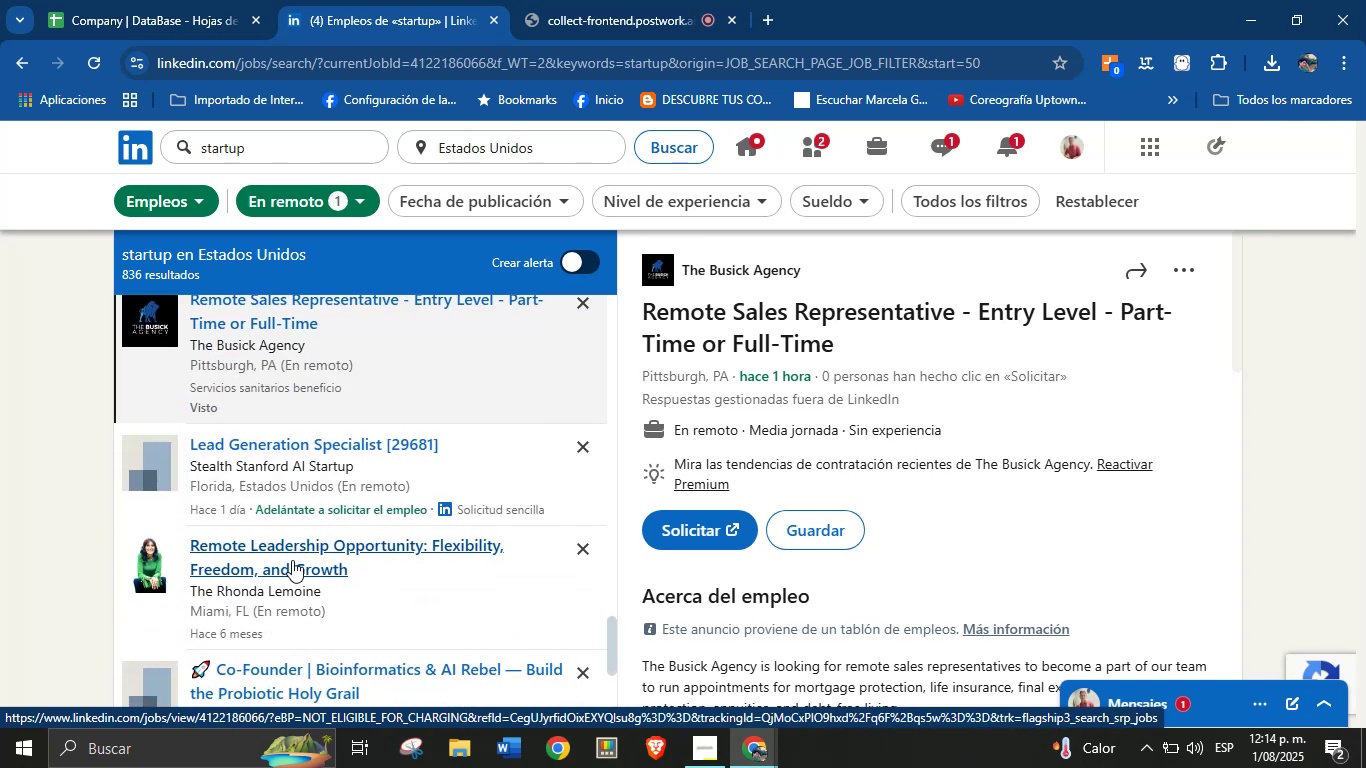 
scroll: coordinate [292, 560], scroll_direction: up, amount: 1.0
 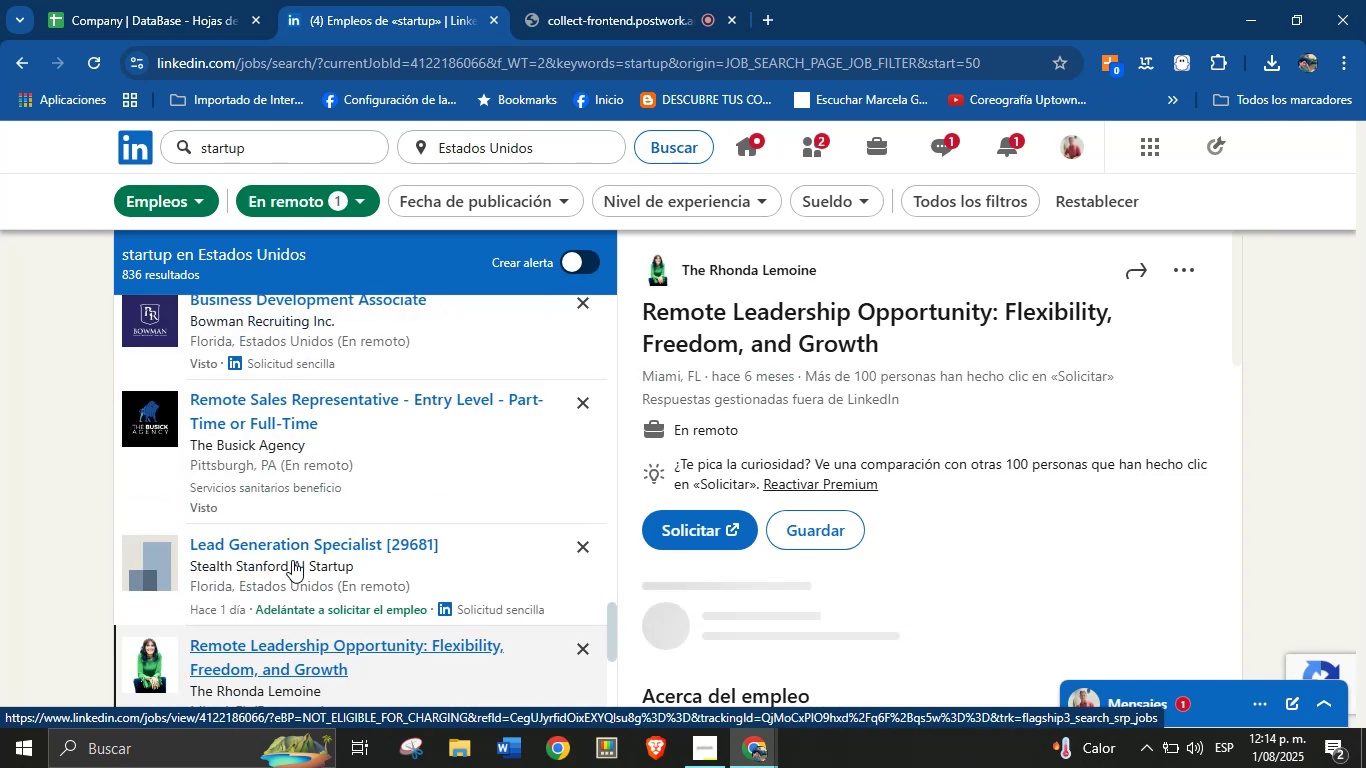 
scroll: coordinate [397, 559], scroll_direction: down, amount: 5.0
 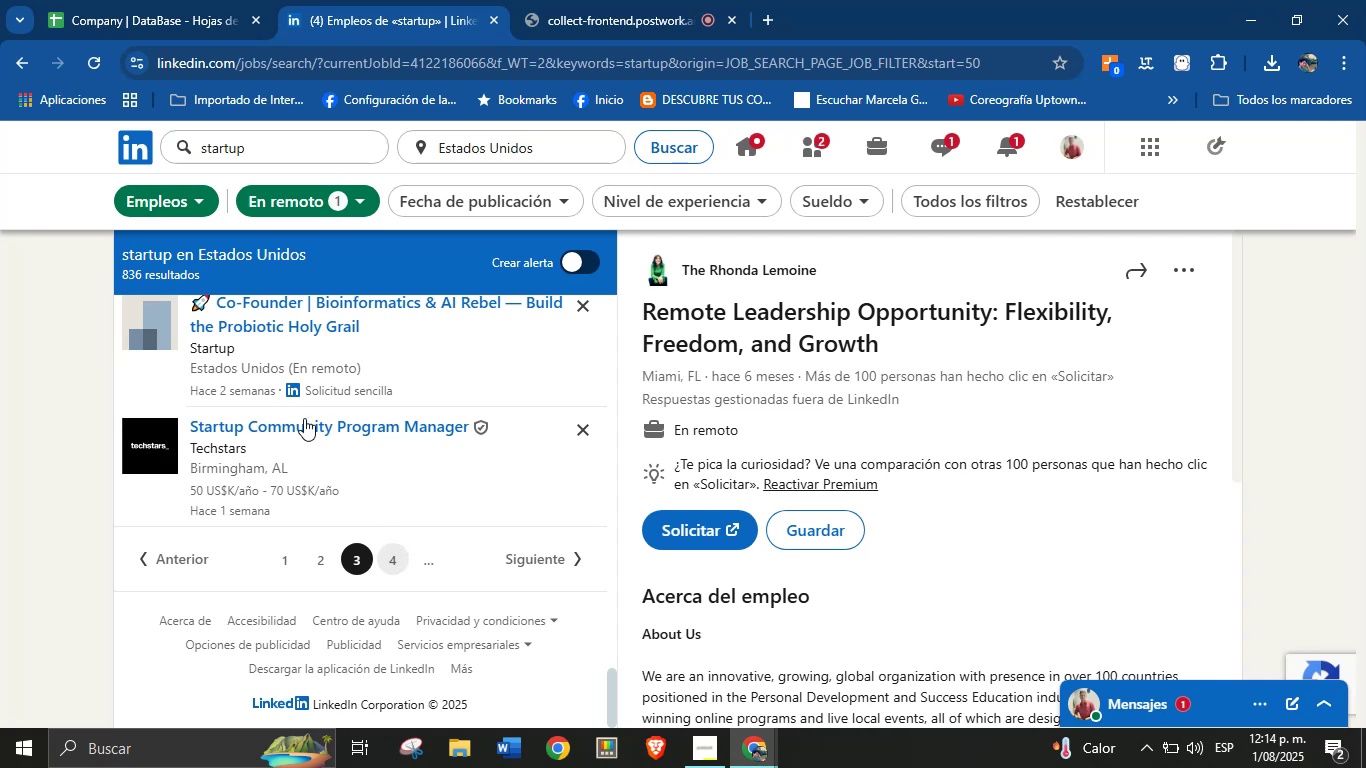 
left_click([304, 421])
 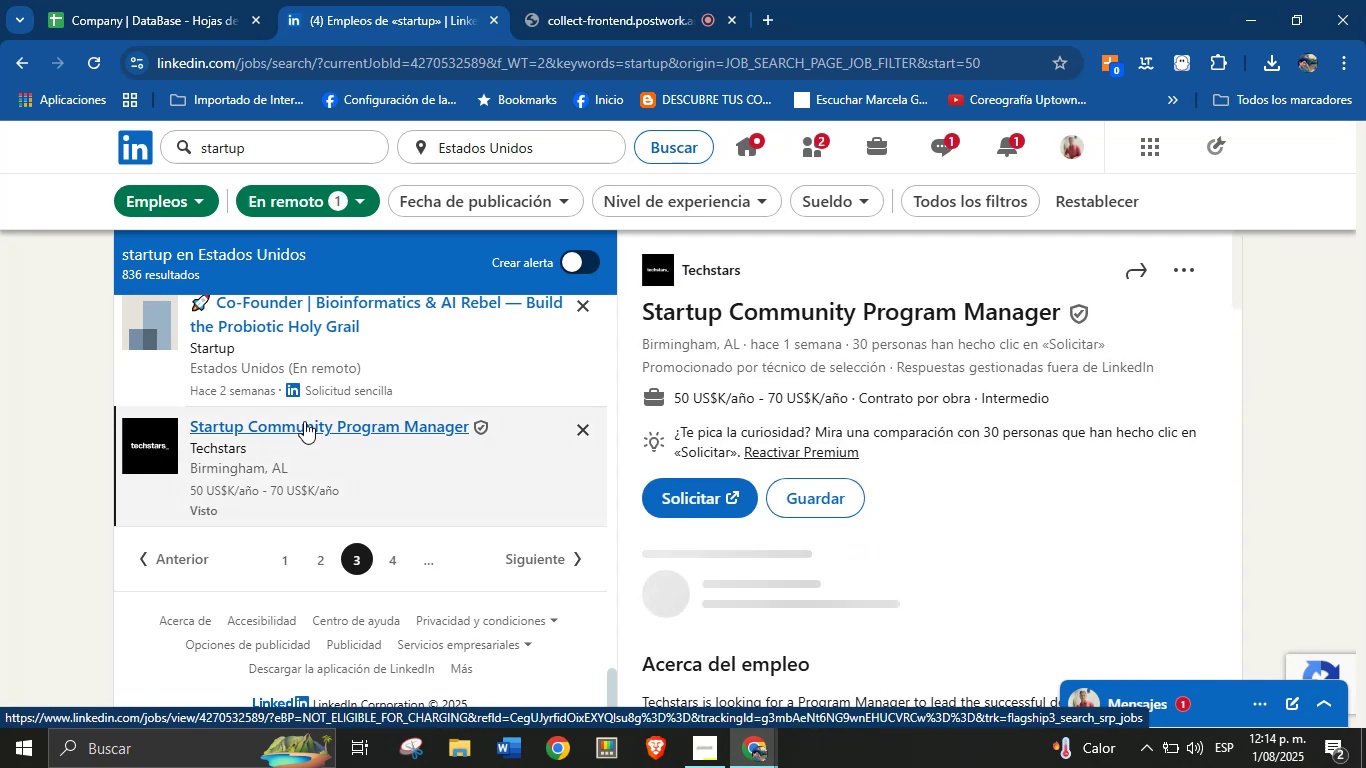 
right_click([705, 264])
 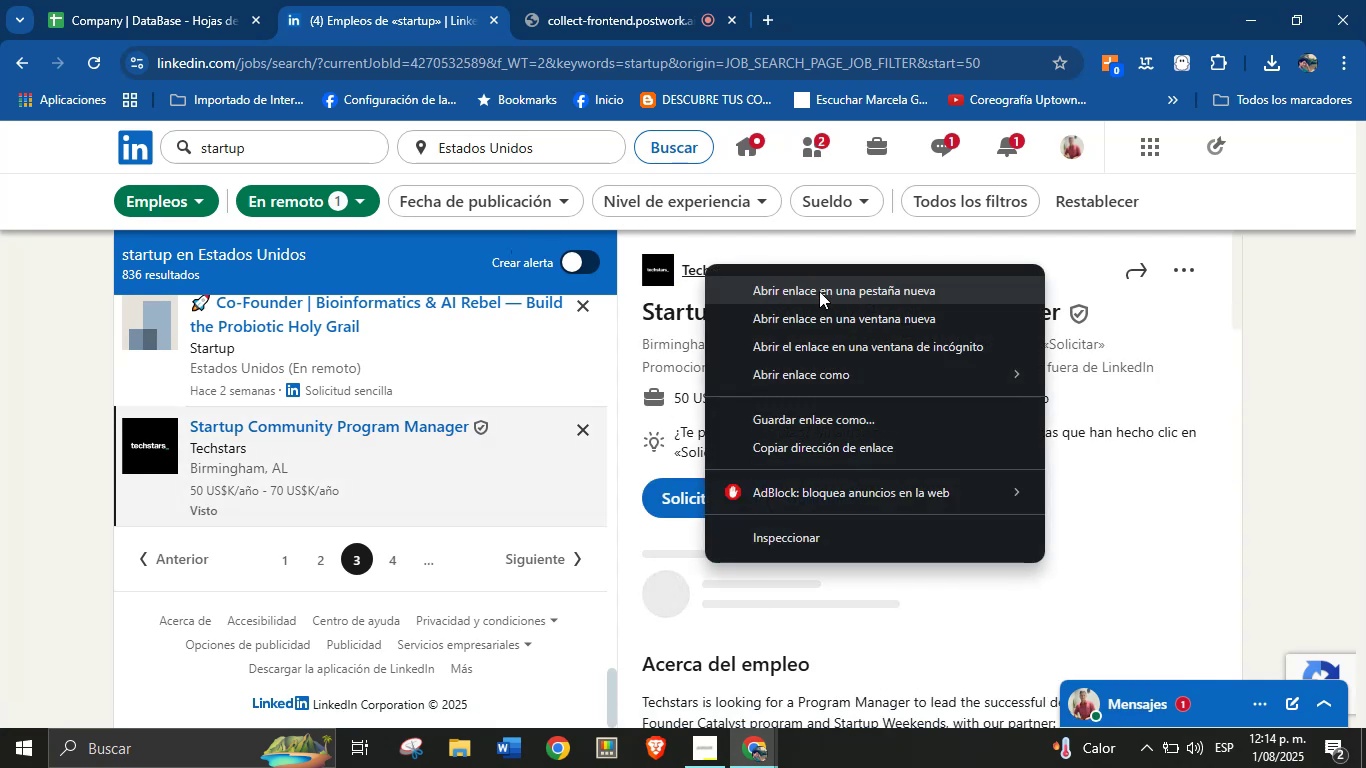 
left_click([824, 292])
 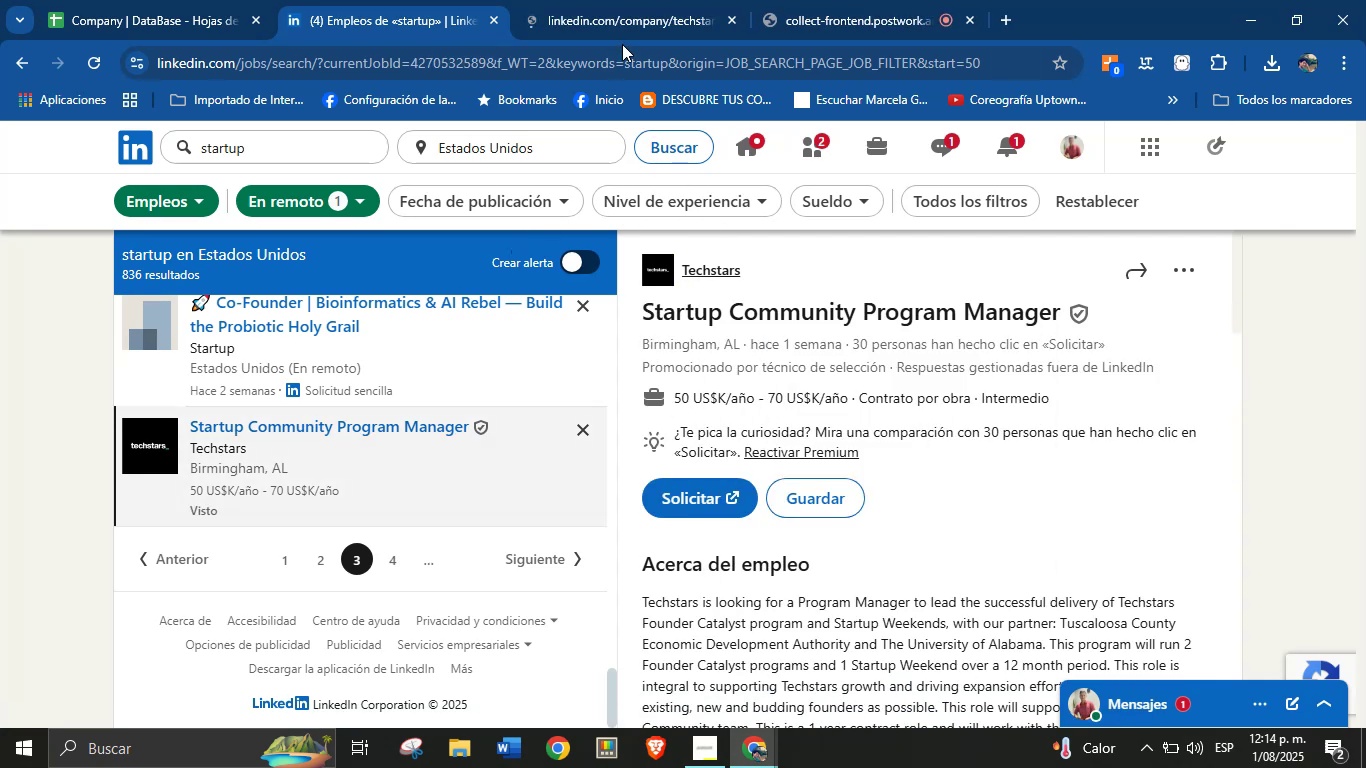 
left_click([661, 0])
 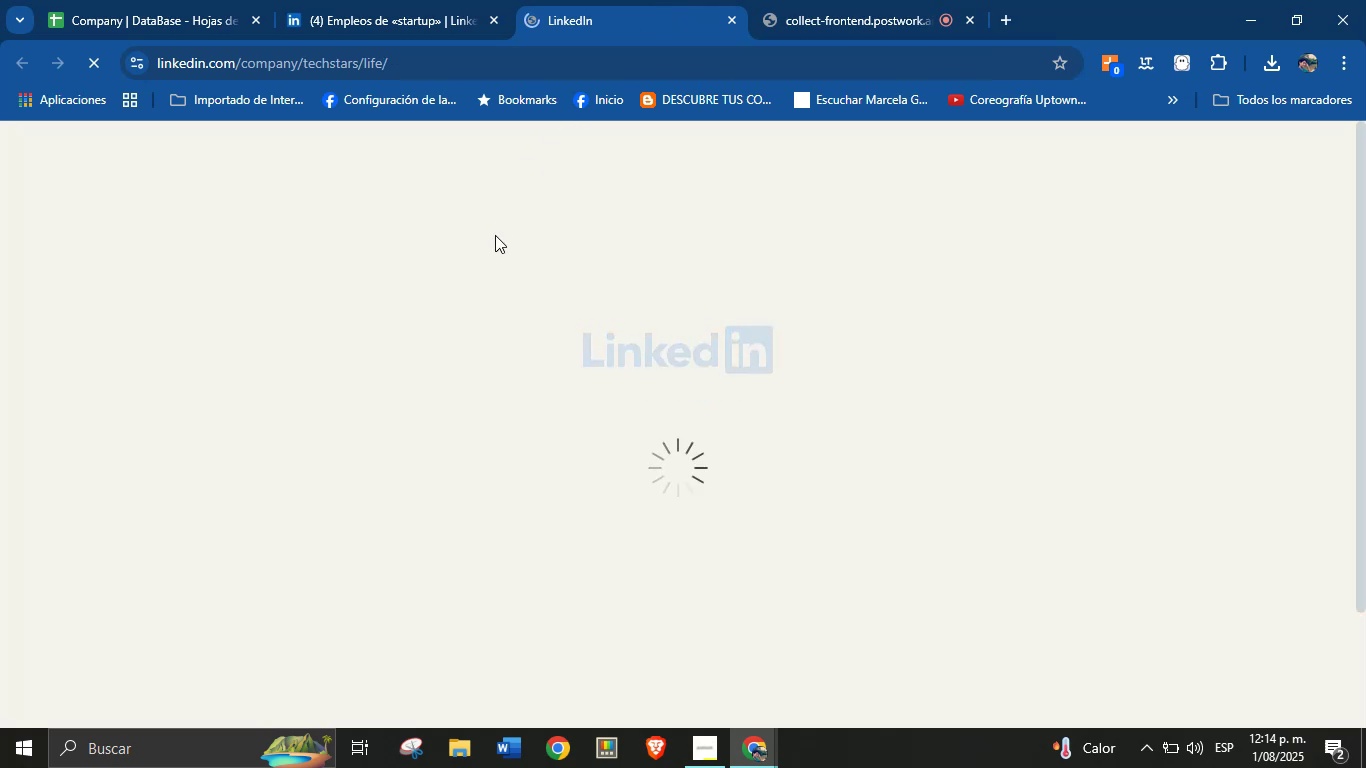 
wait(11.38)
 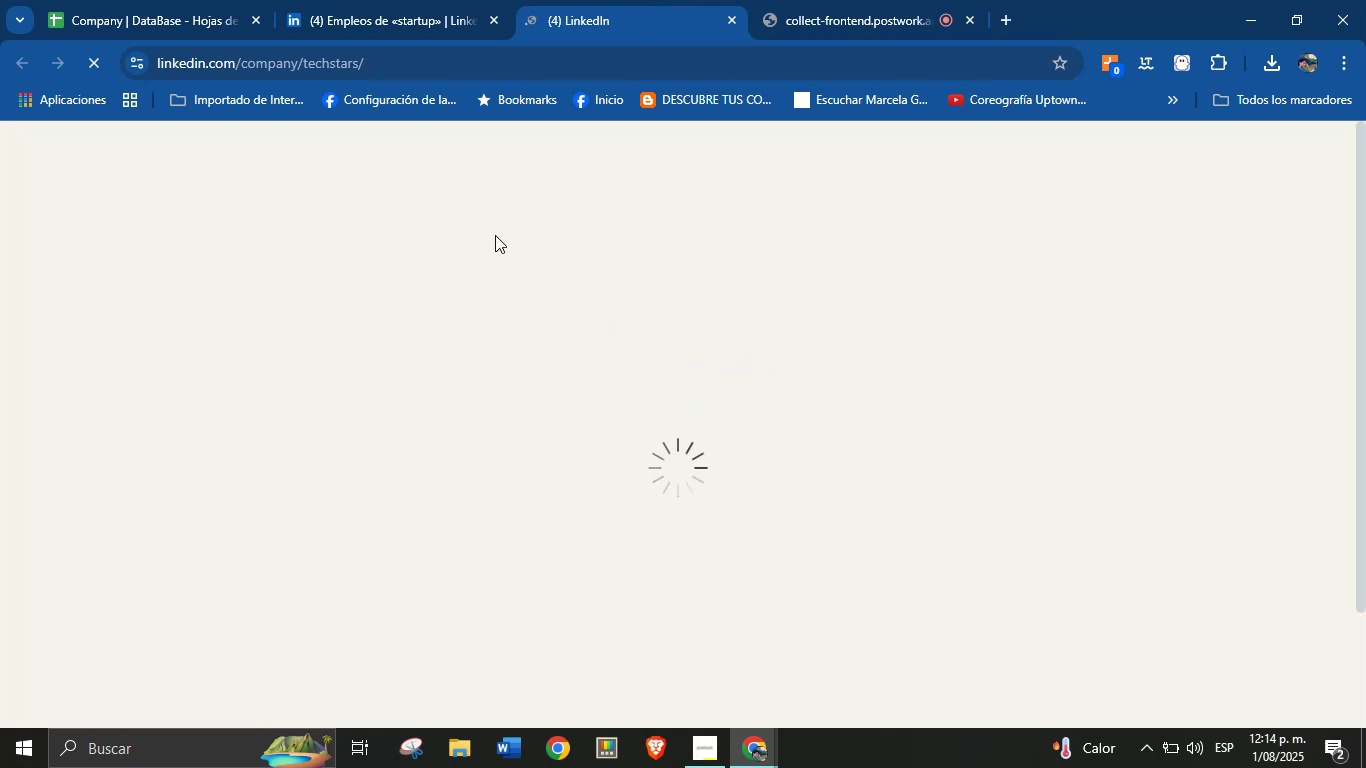 
key(Control+C)
 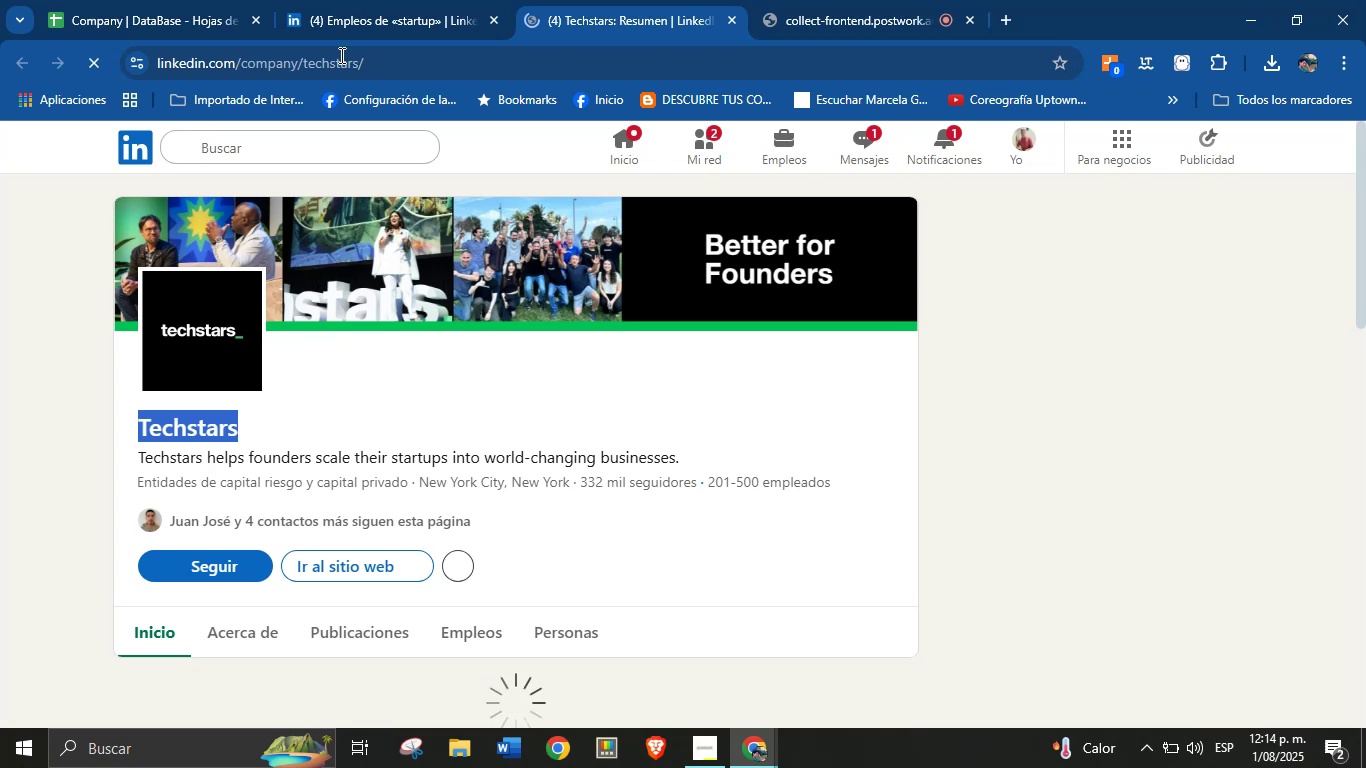 
left_click([391, 0])
 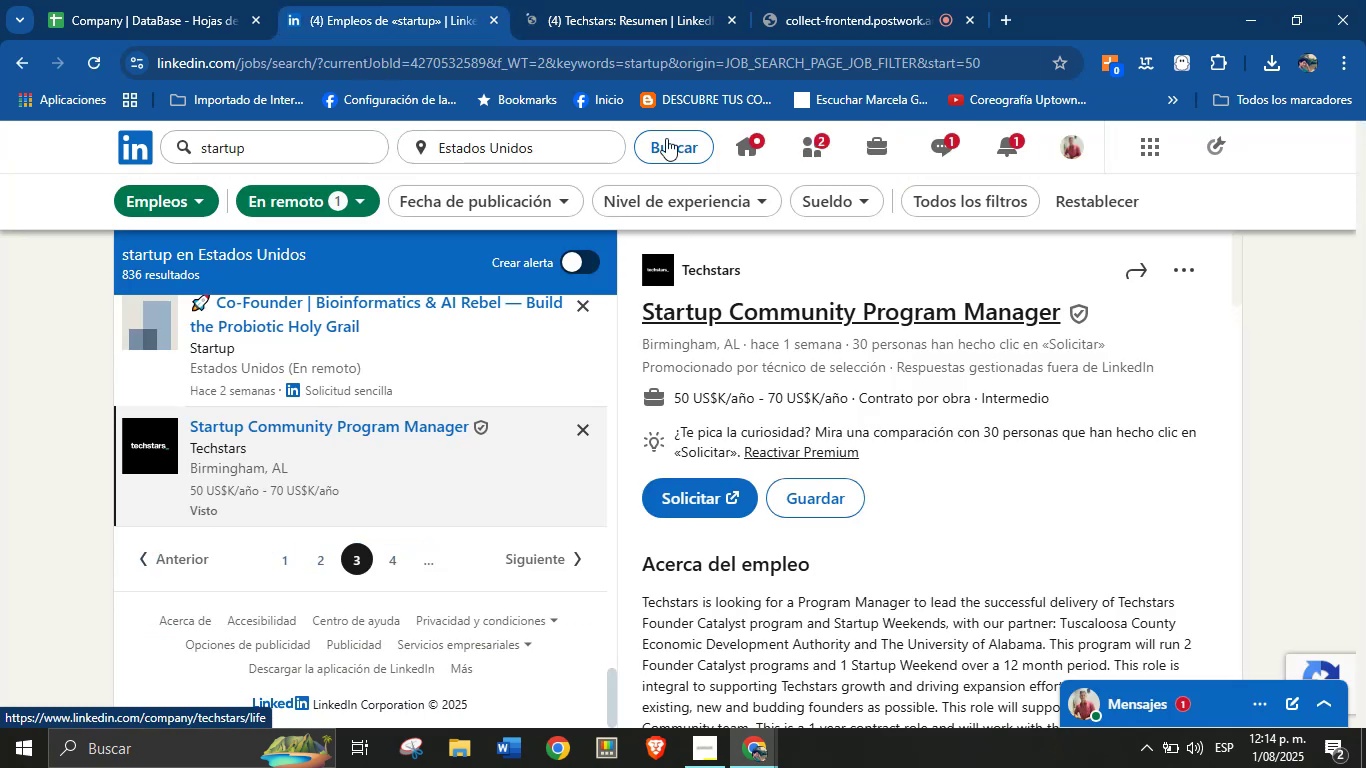 
wait(7.9)
 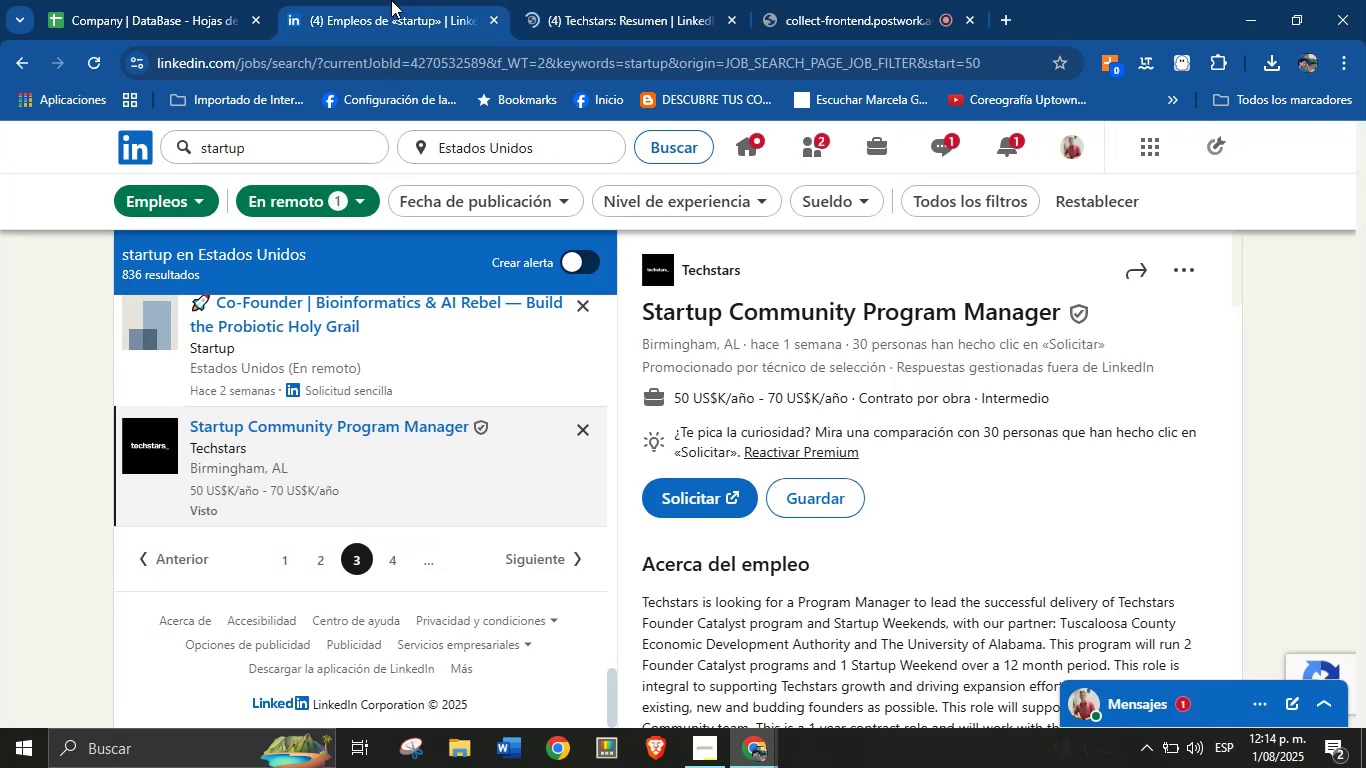 
left_click([412, 0])
 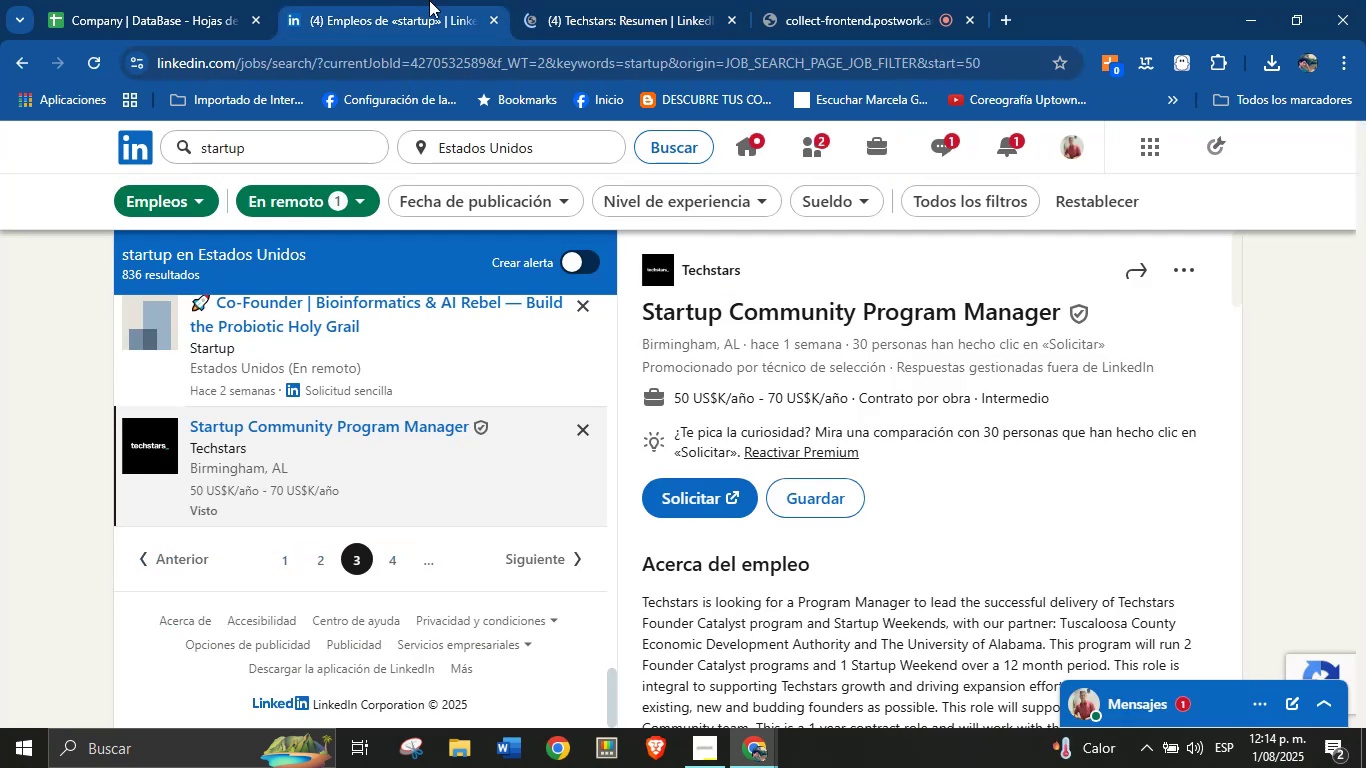 
left_click([571, 0])
 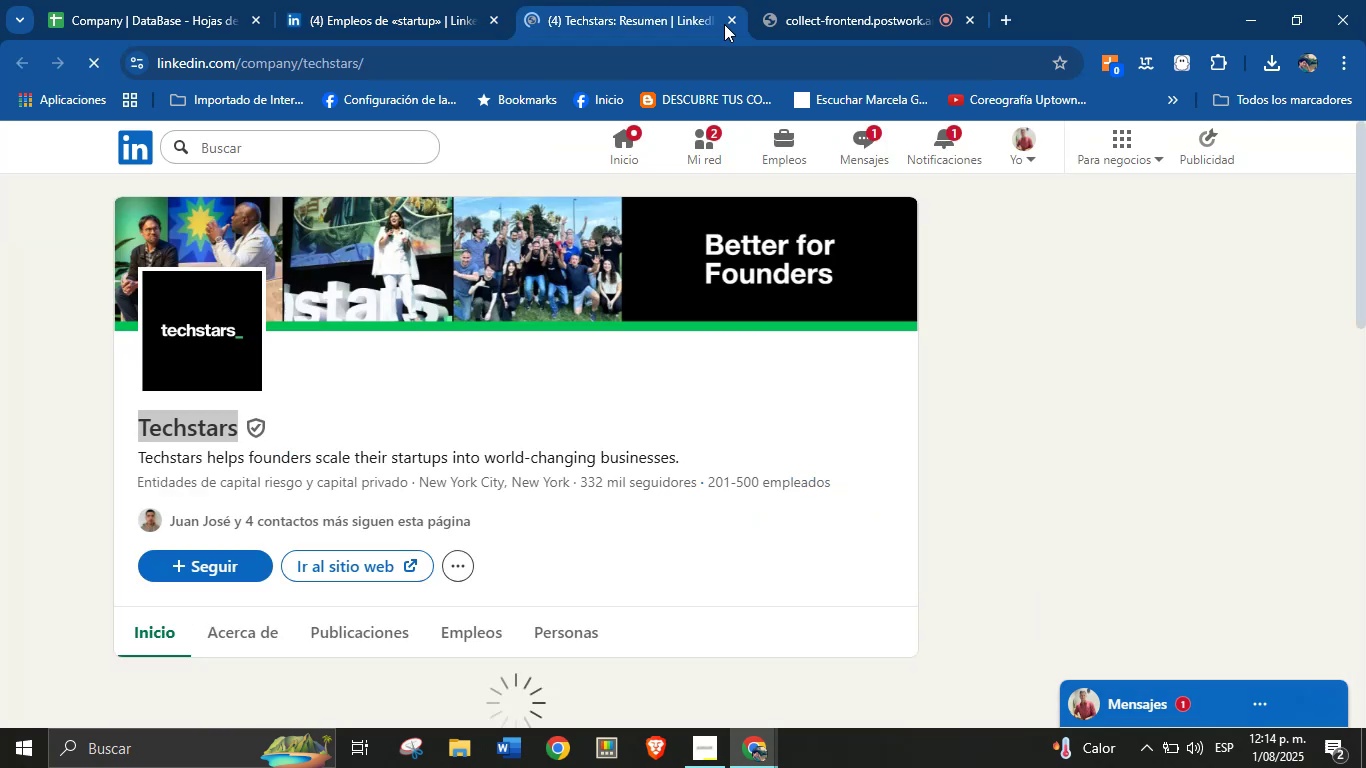 
left_click([727, 24])
 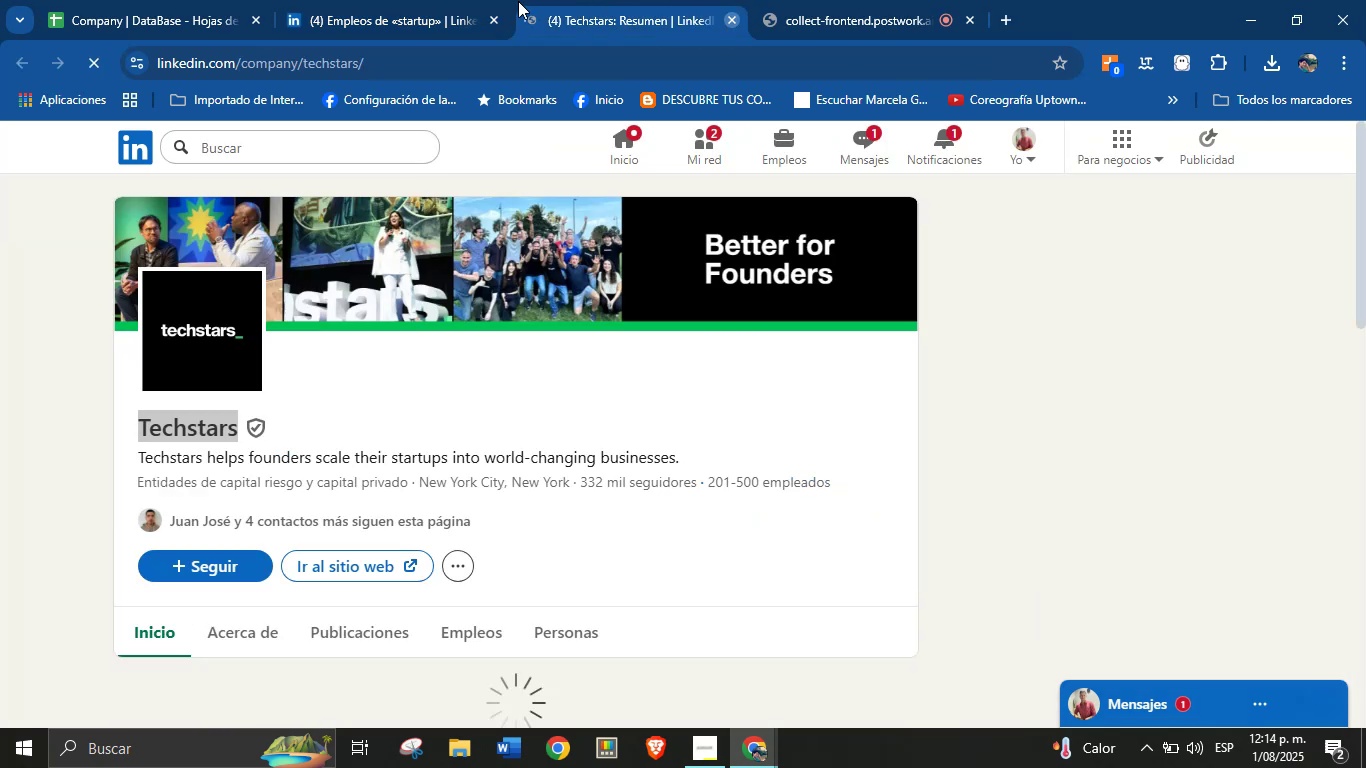 
left_click([425, 0])
 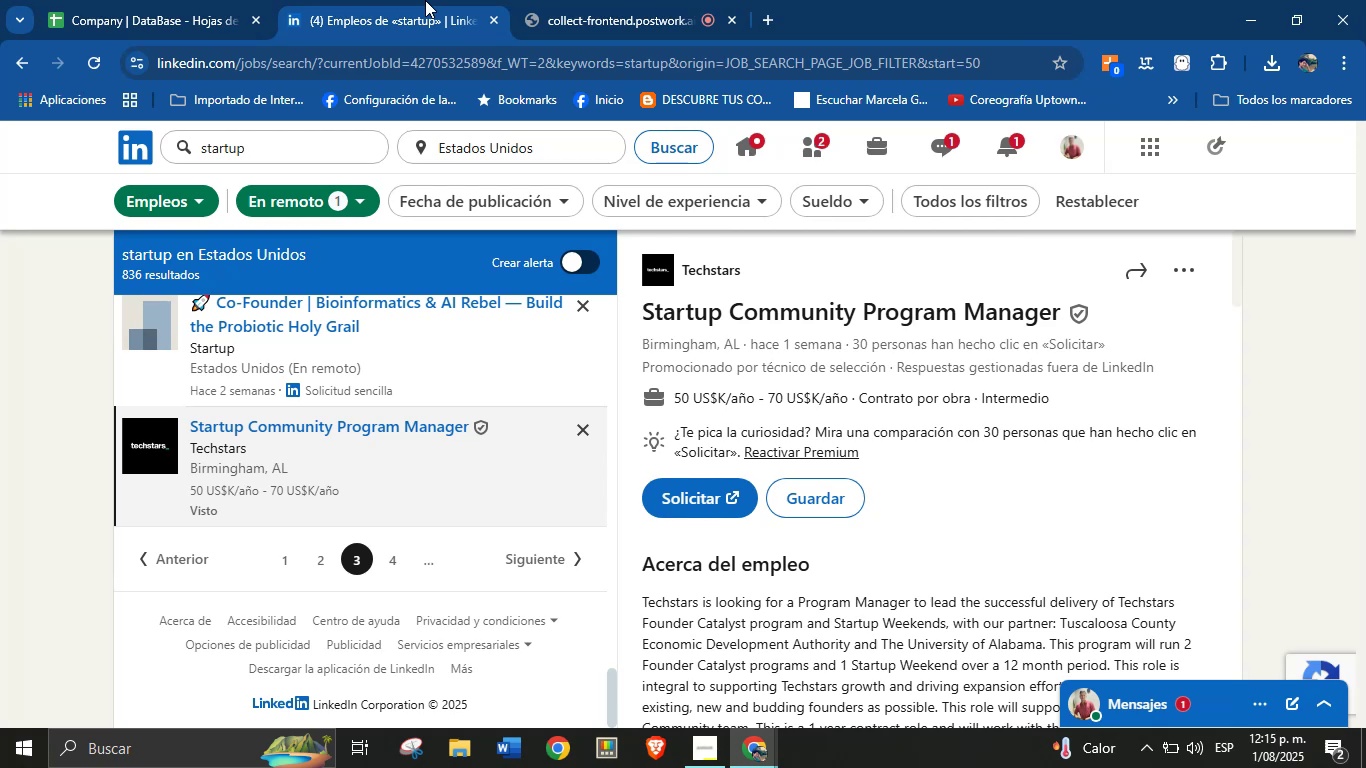 
wait(22.56)
 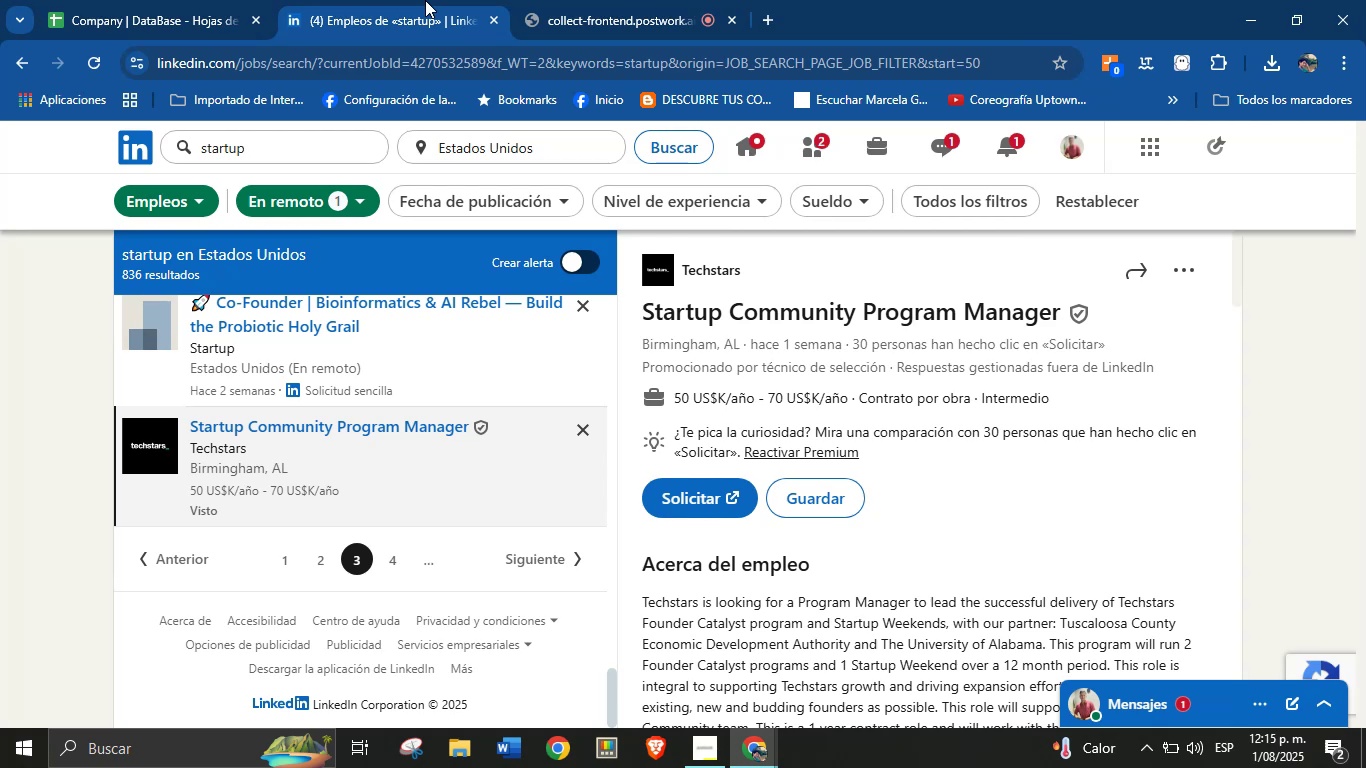 
left_click([397, 555])
 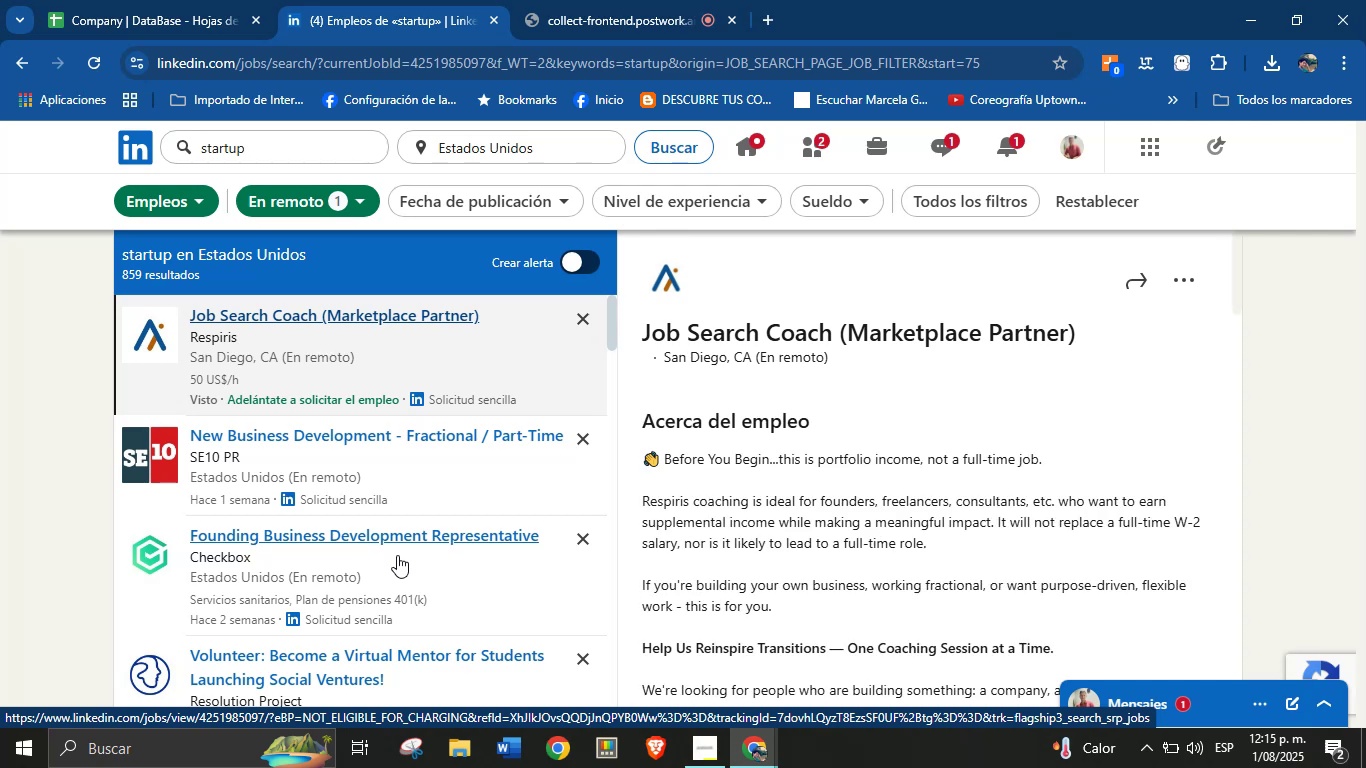 
wait(11.62)
 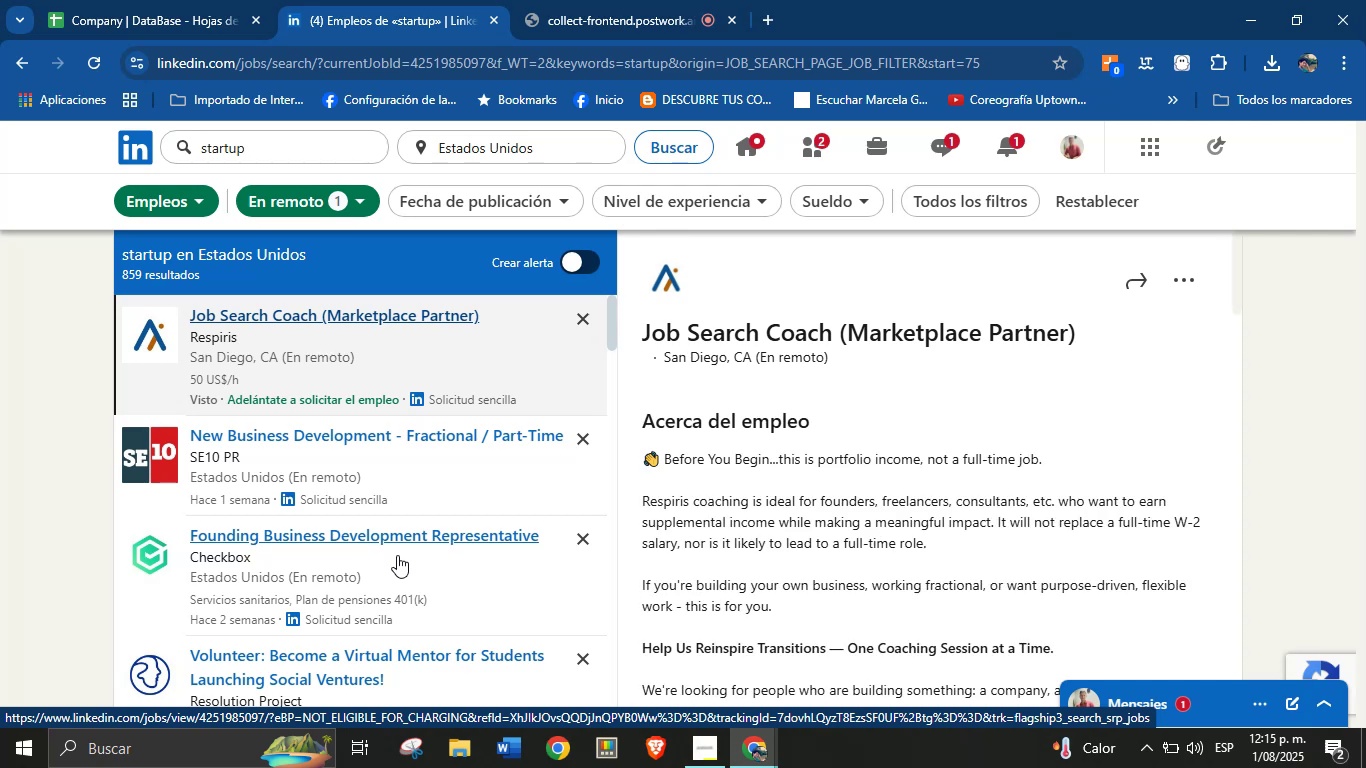 
left_click([322, 436])
 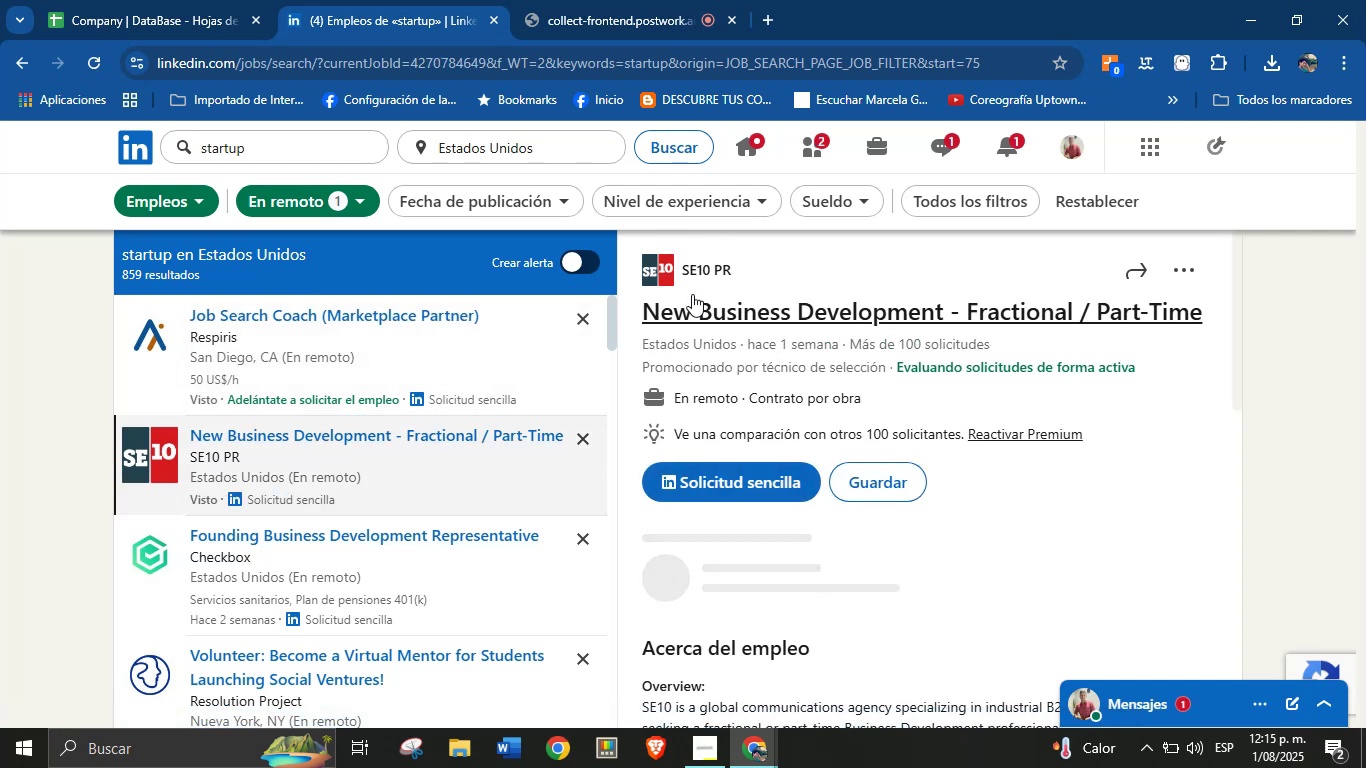 
right_click([701, 258])
 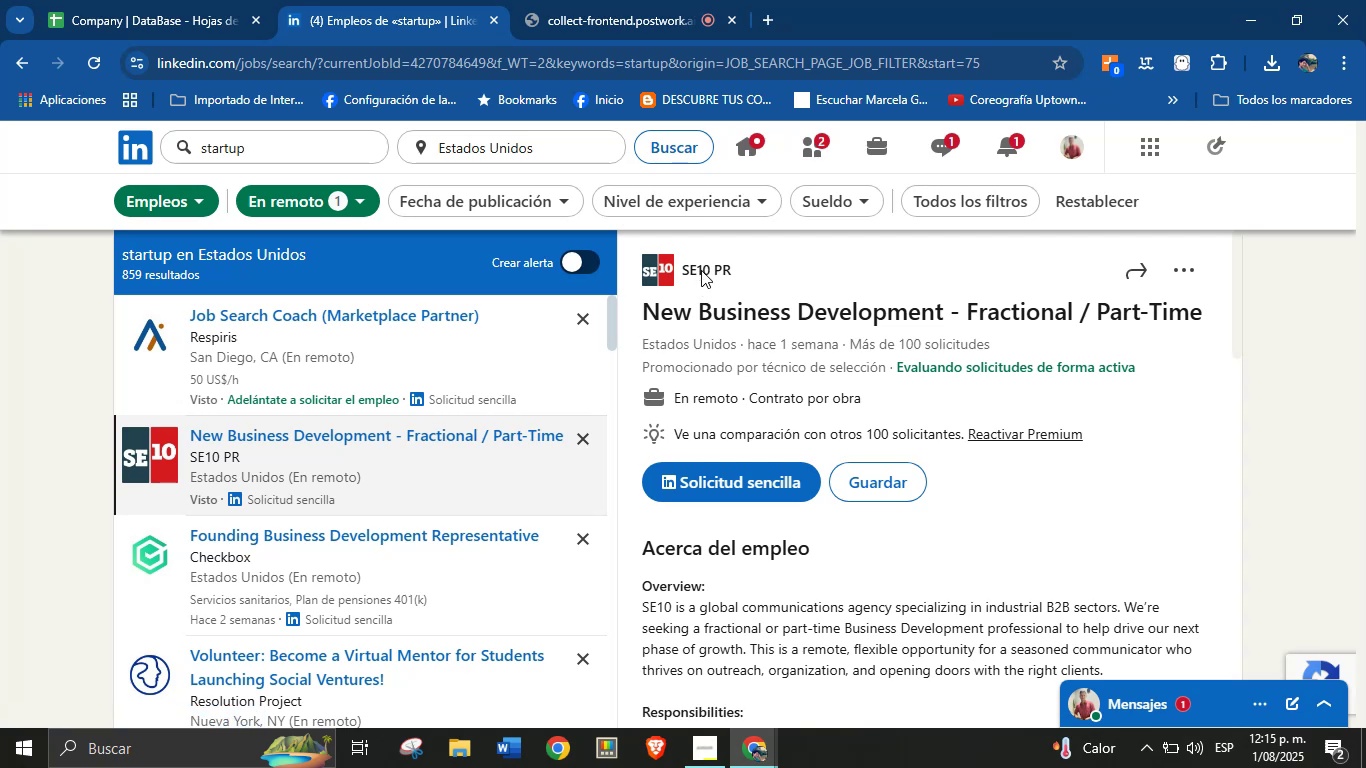 
right_click([701, 270])
 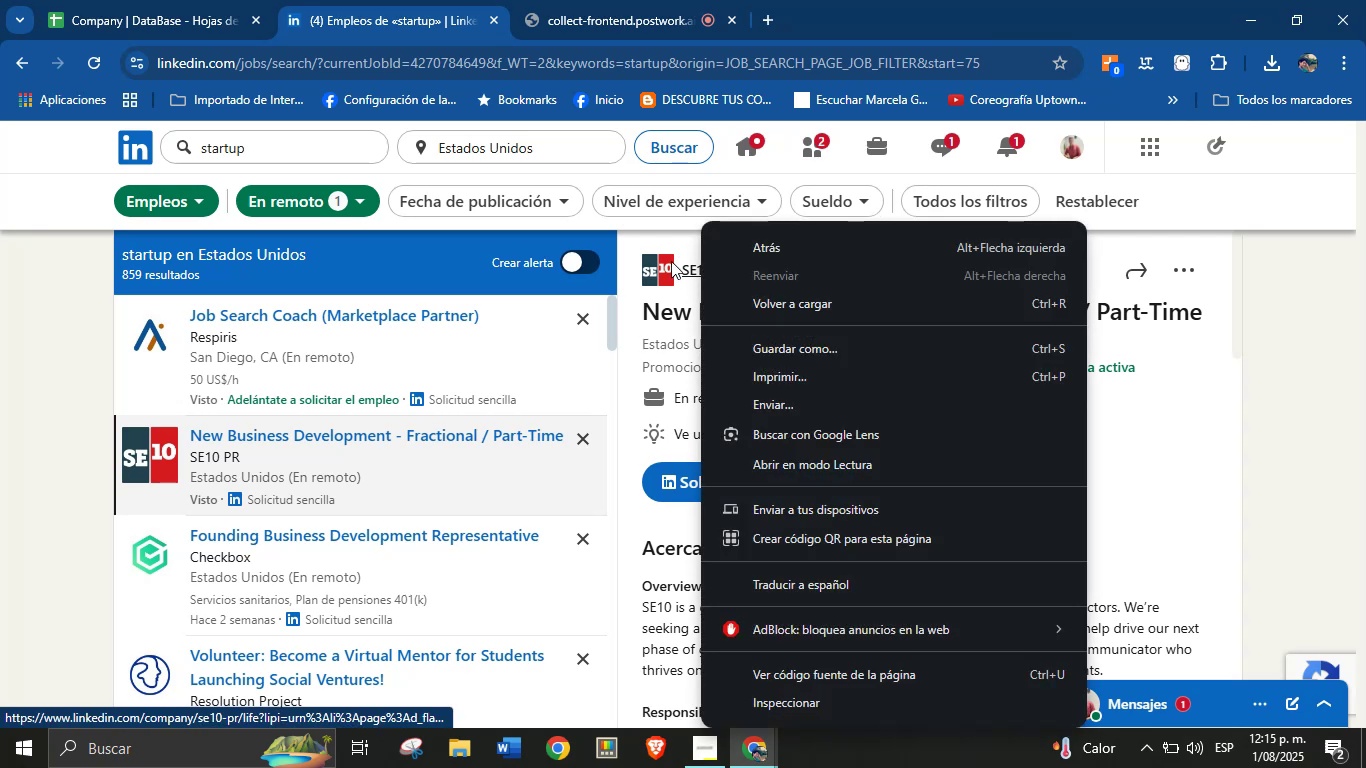 
left_click([683, 246])
 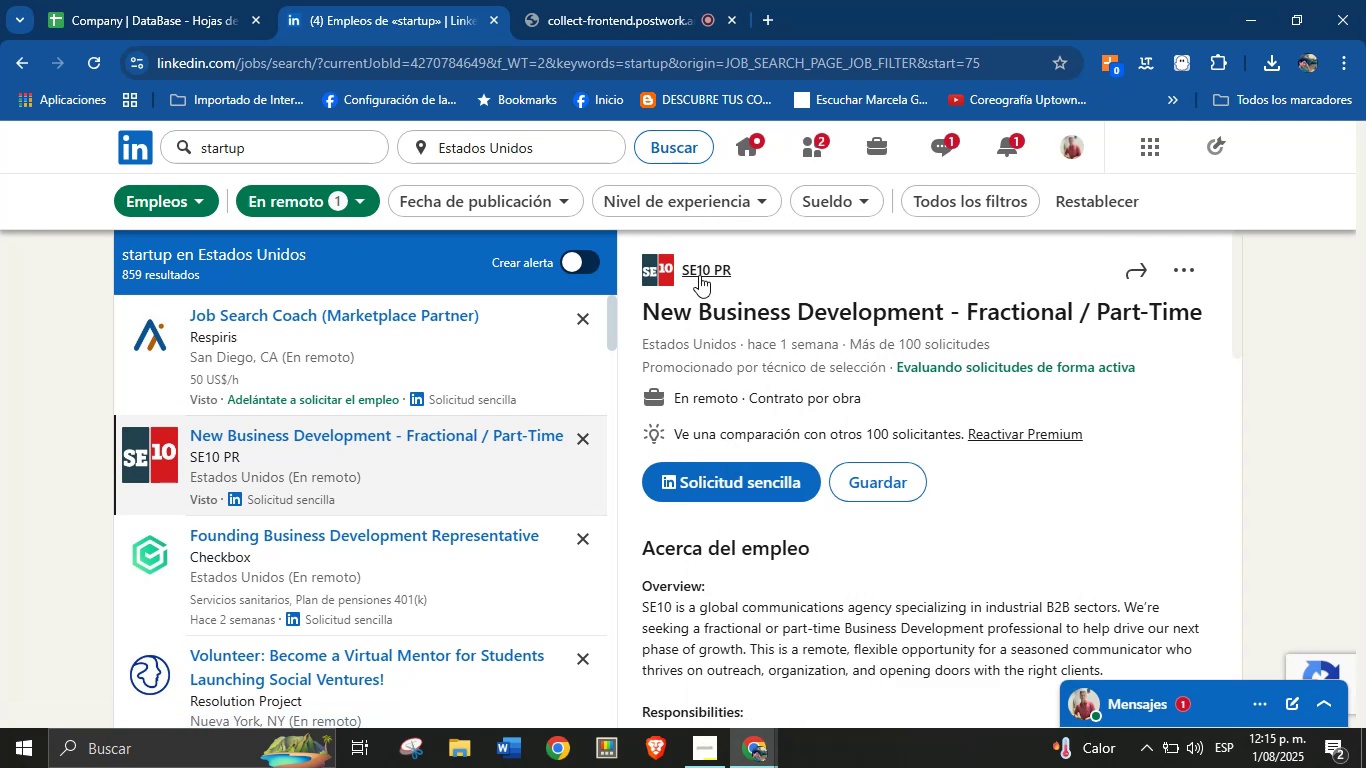 
right_click([699, 275])
 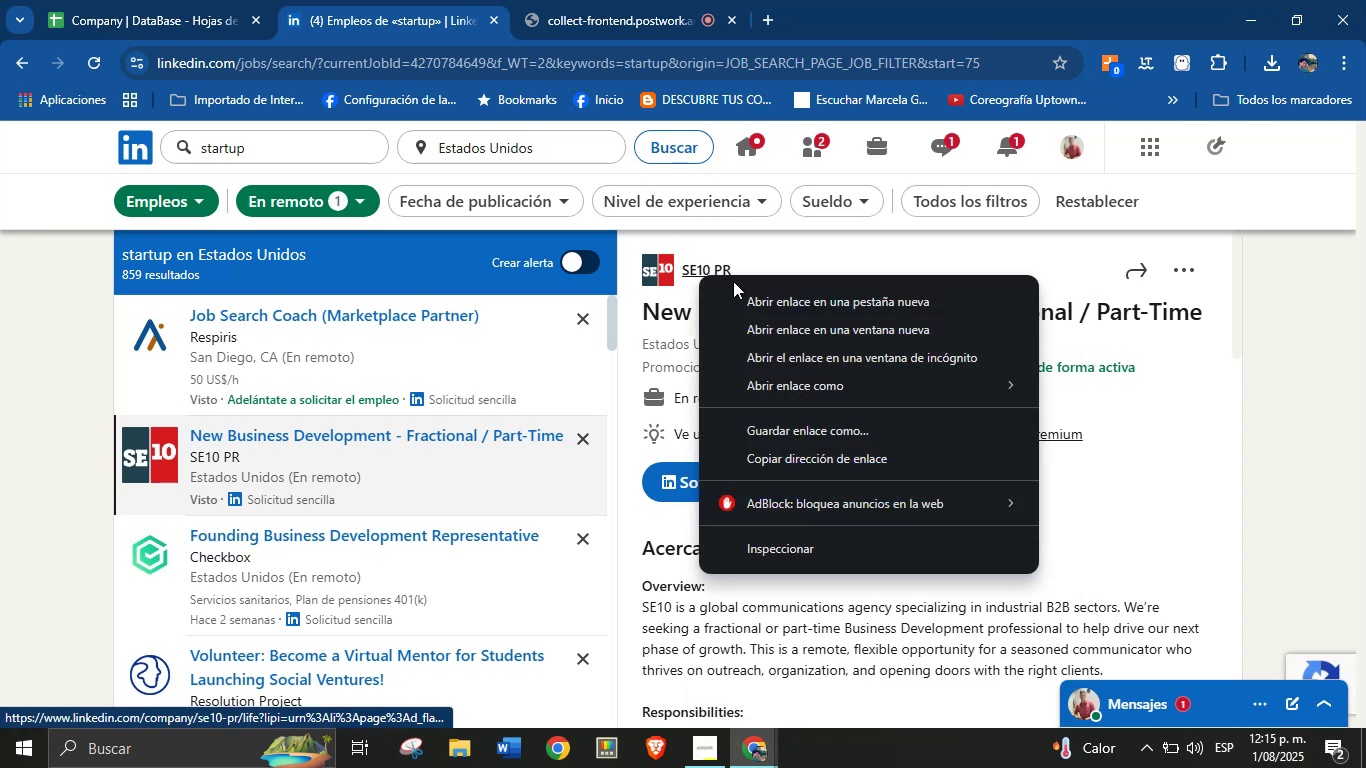 
left_click([762, 291])
 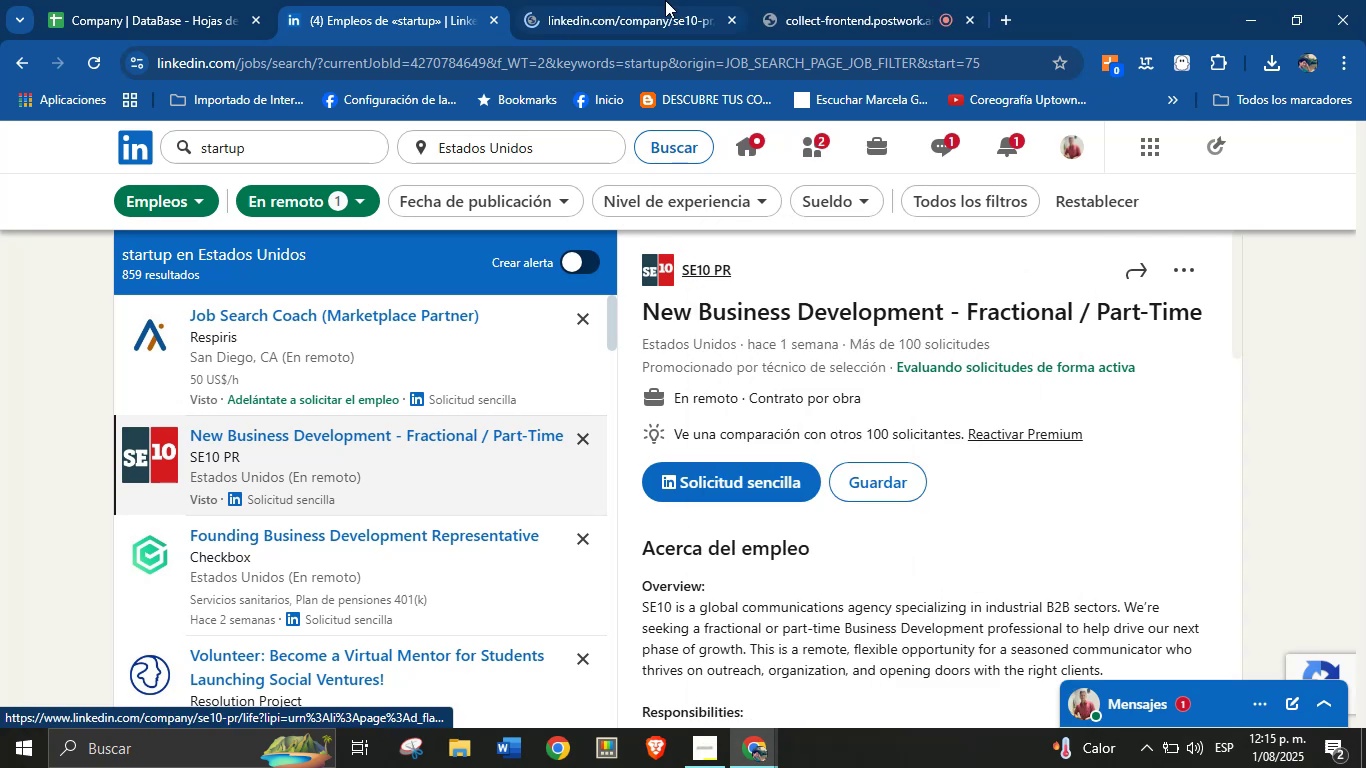 
left_click([665, 0])
 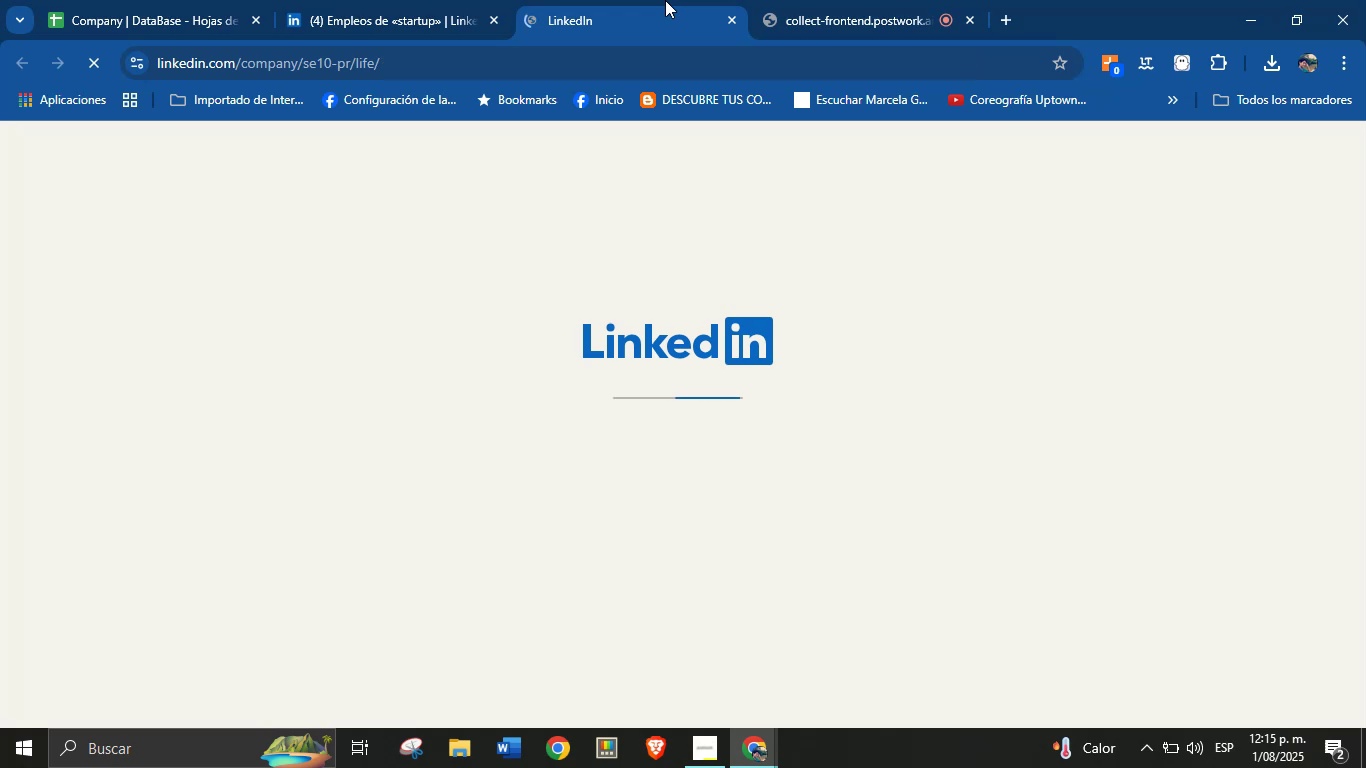 
wait(6.48)
 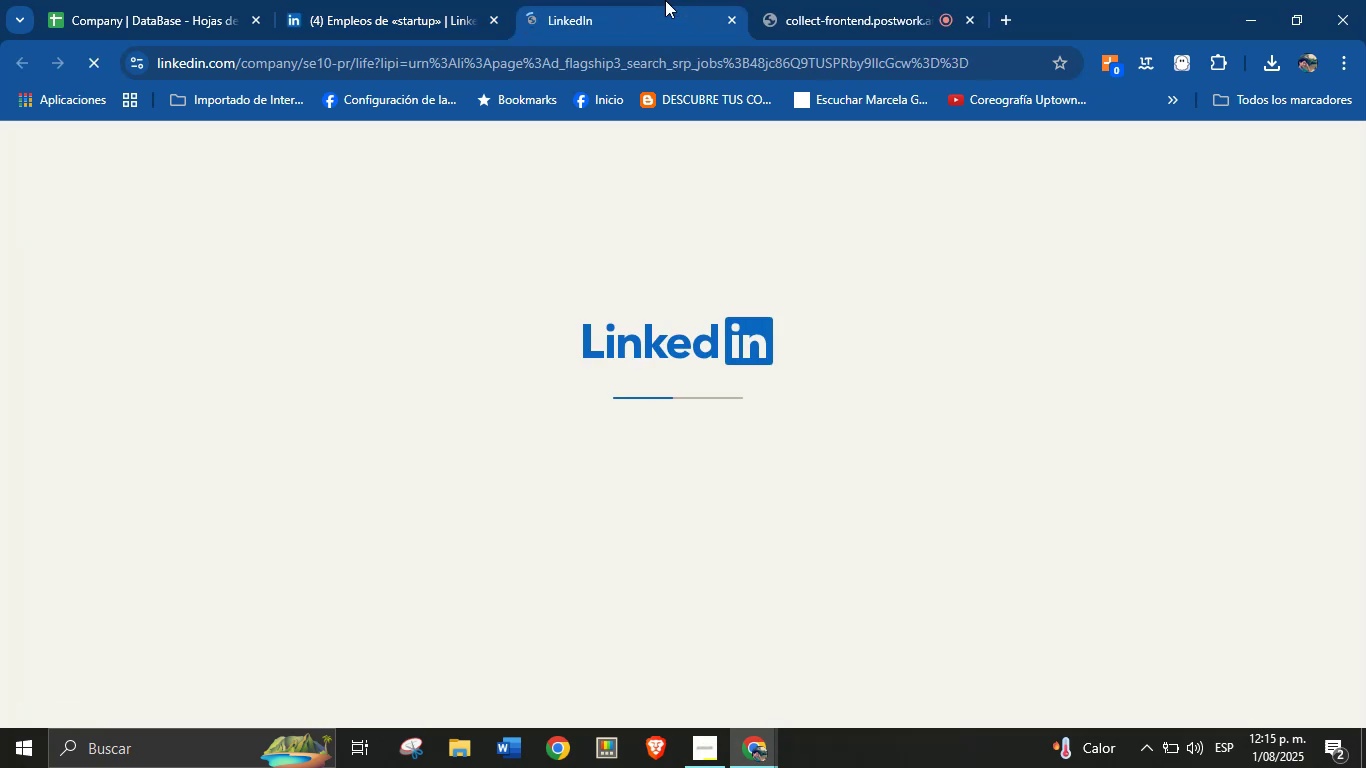 
left_click([446, 0])
 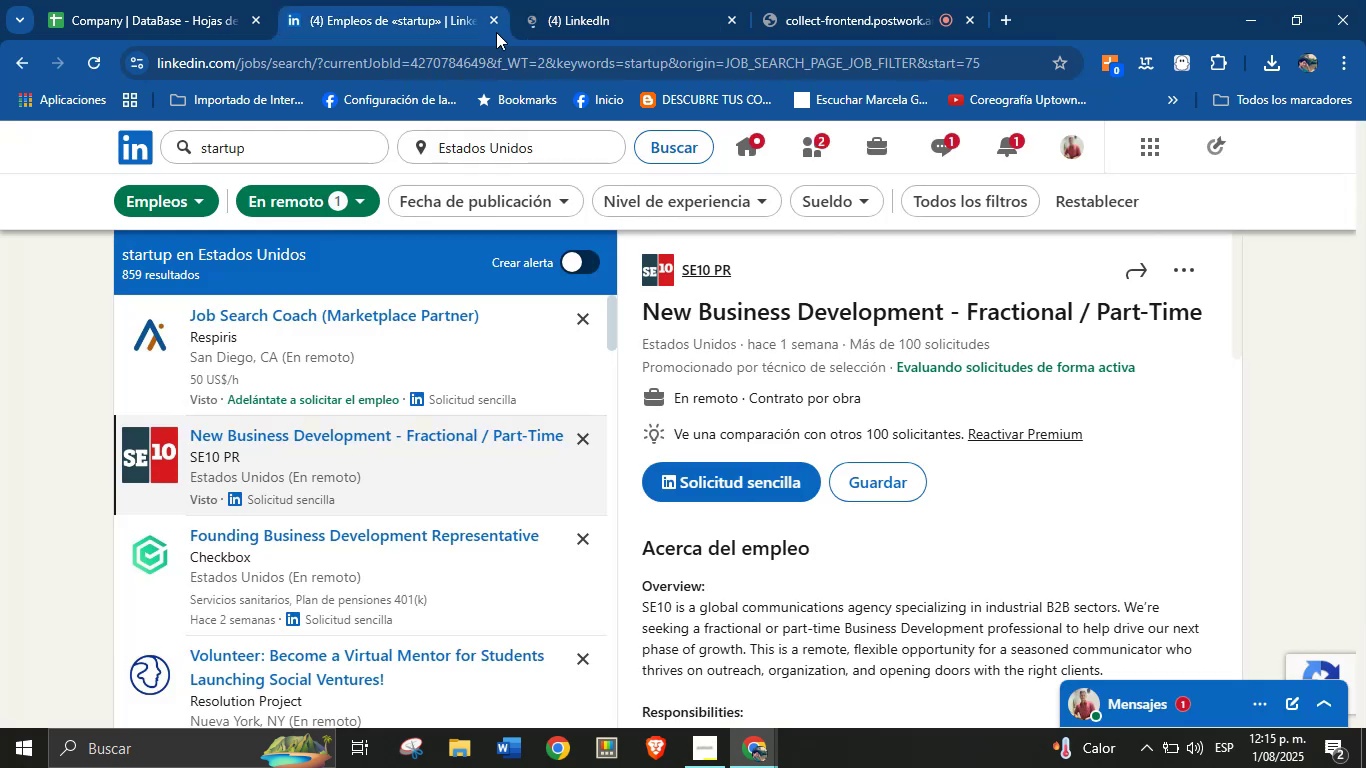 
left_click([576, 0])
 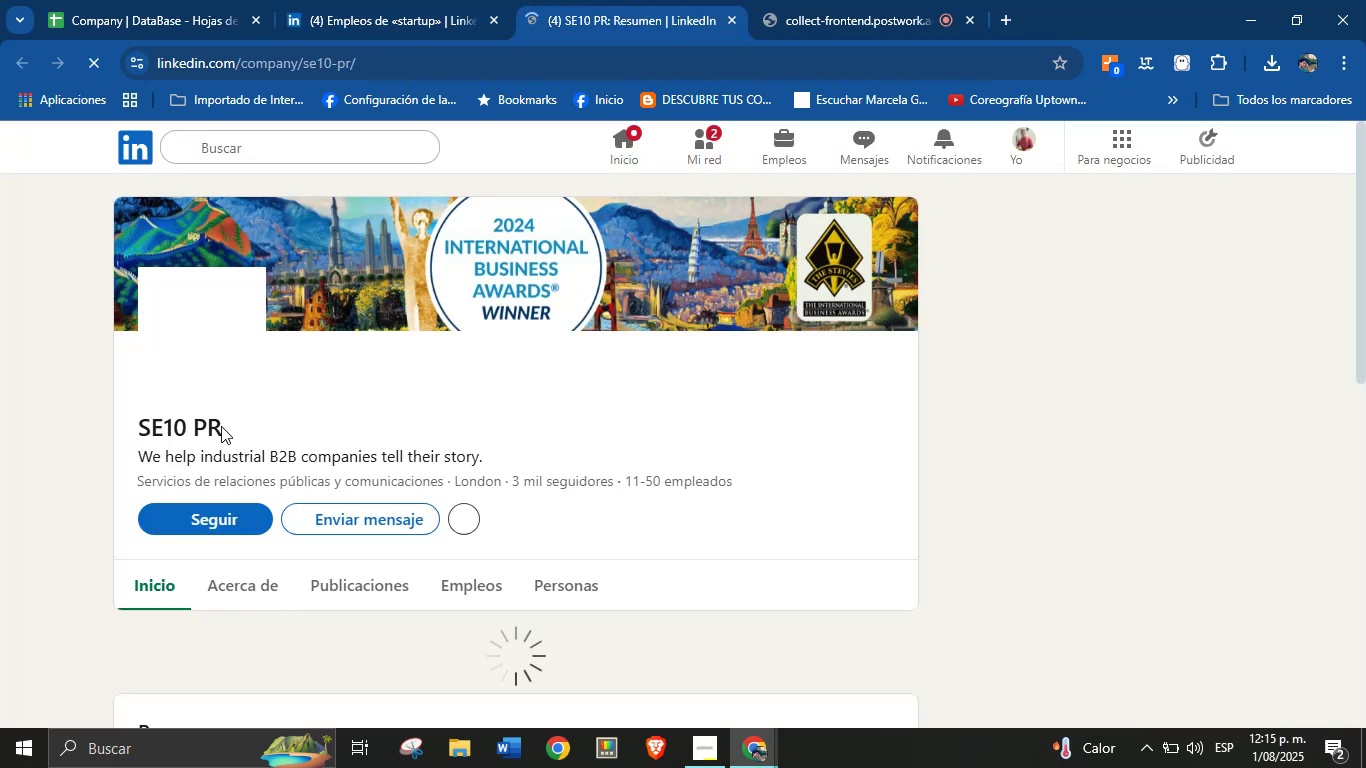 
right_click([214, 426])
 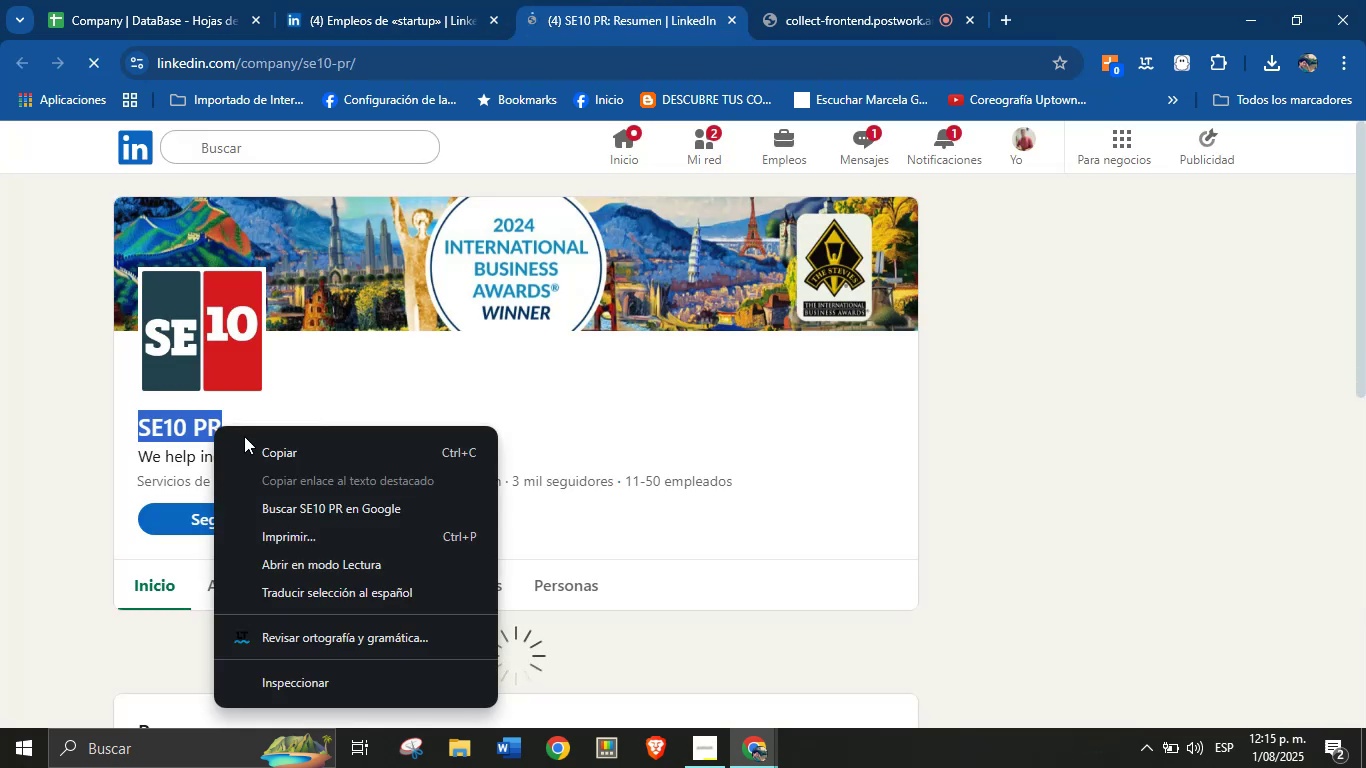 
left_click([270, 443])
 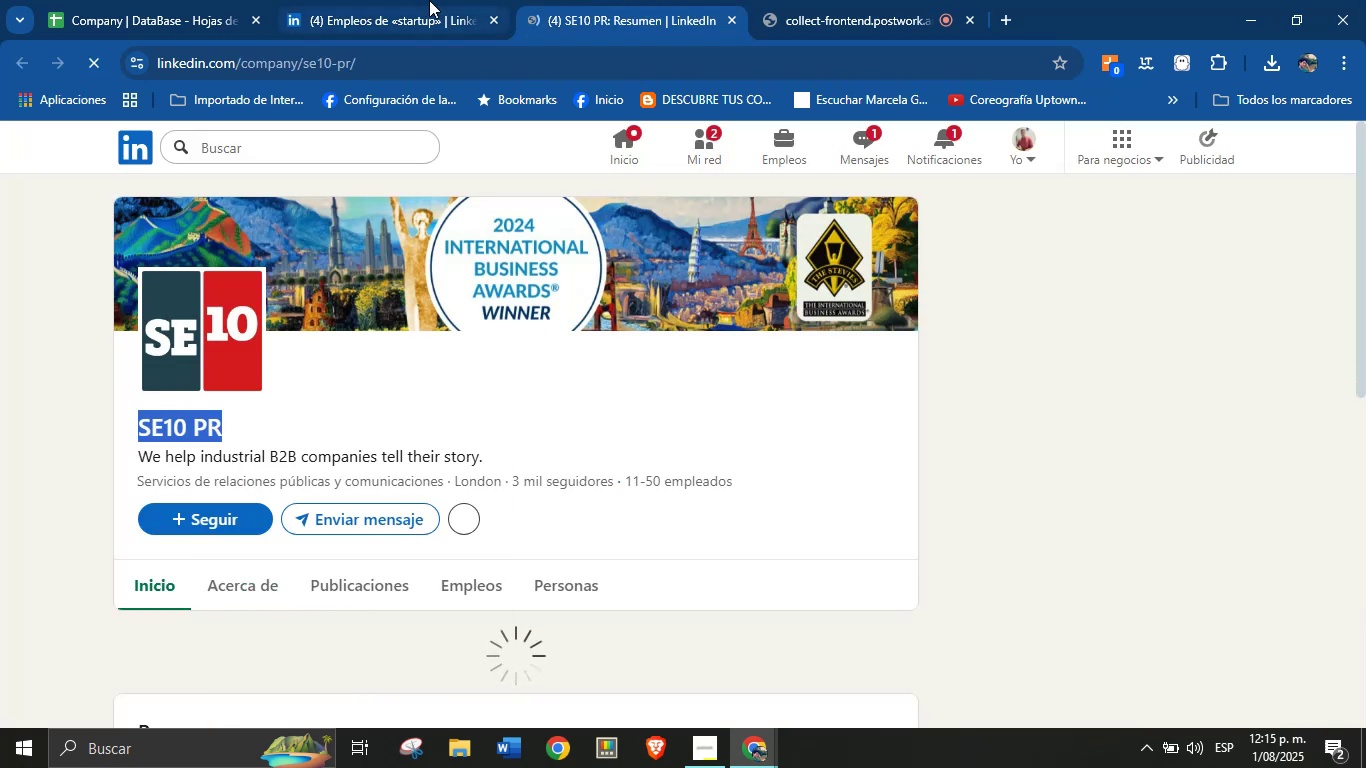 
double_click([228, 0])
 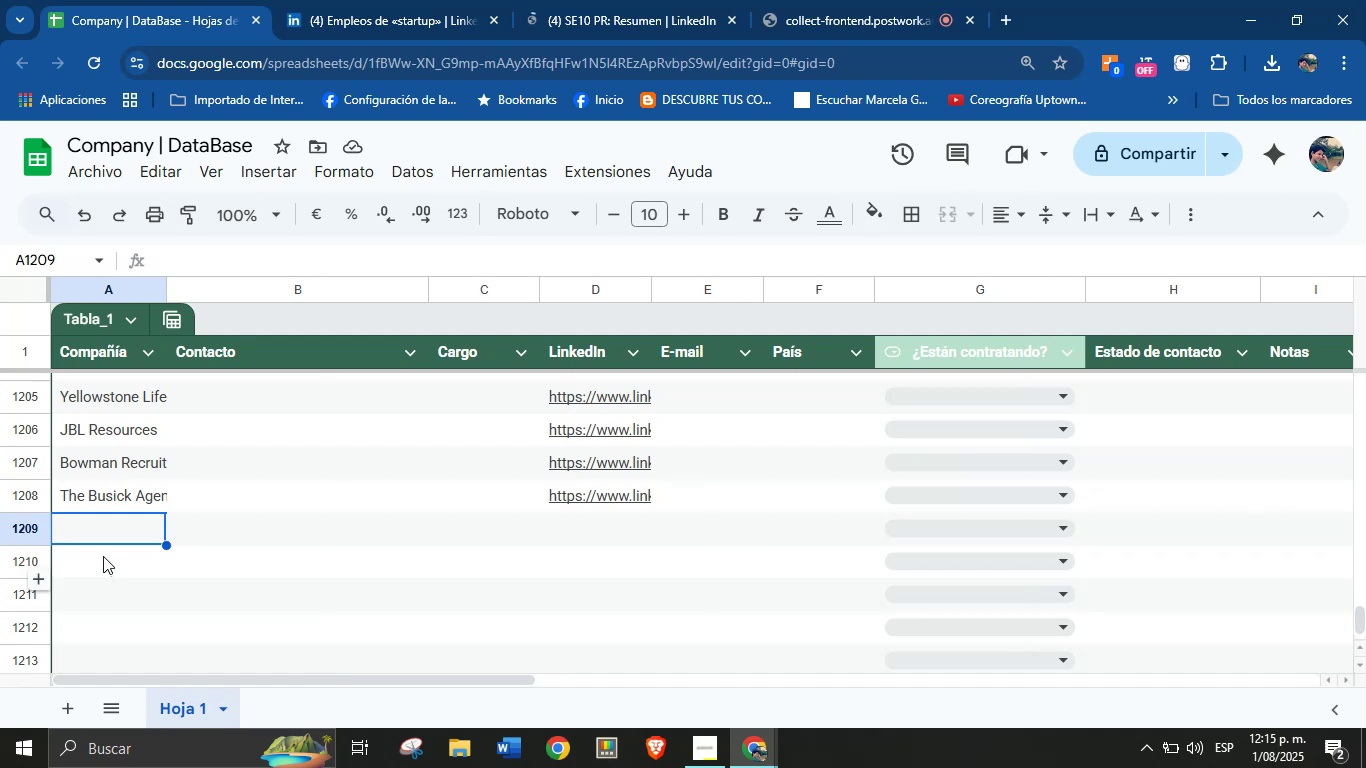 
left_click([107, 527])
 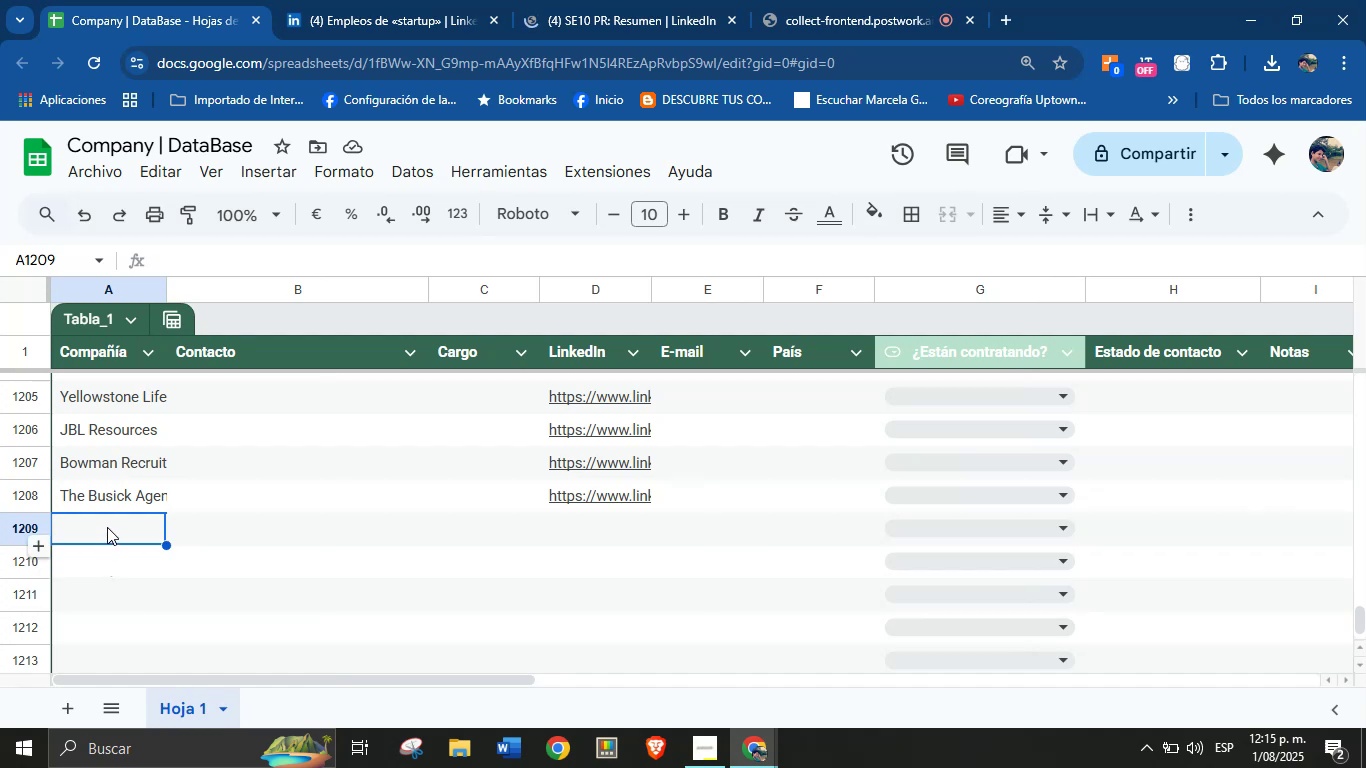 
key(Control+V)
 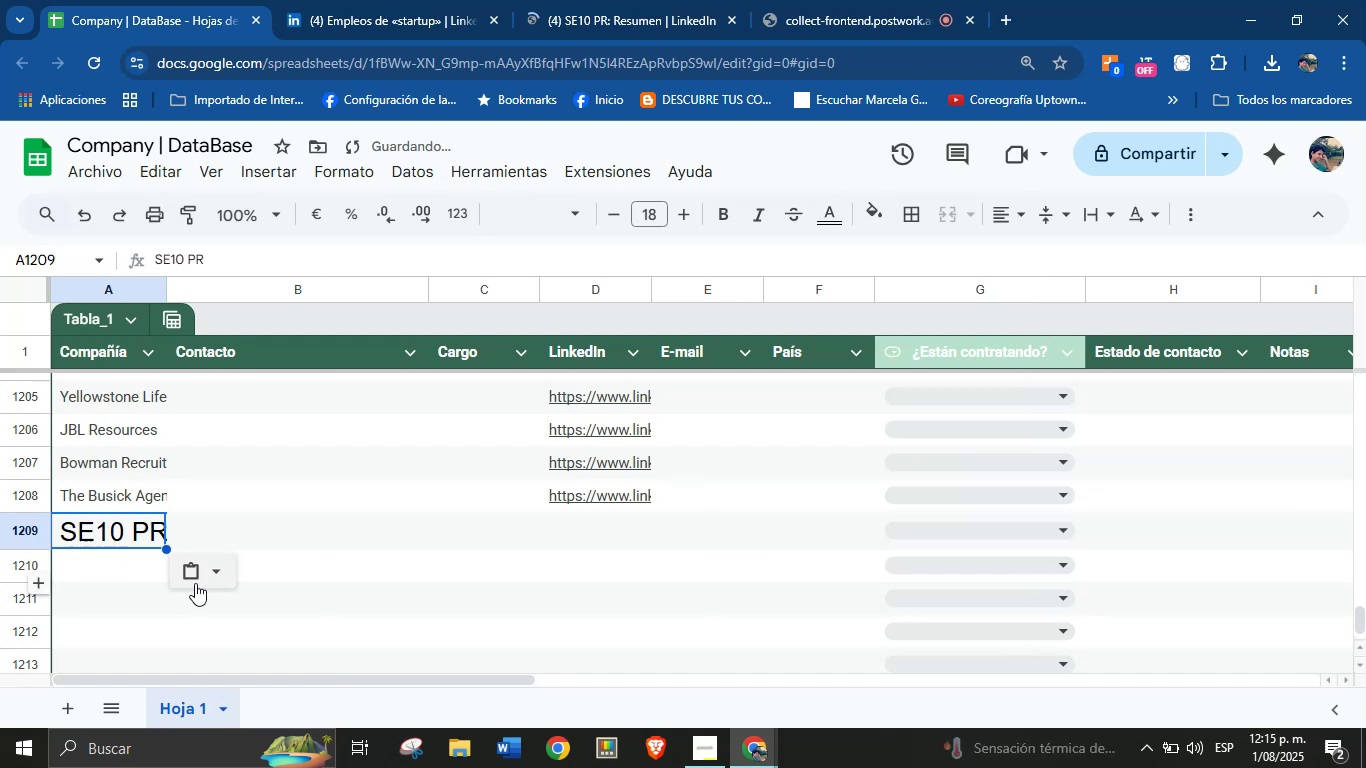 
left_click([221, 573])
 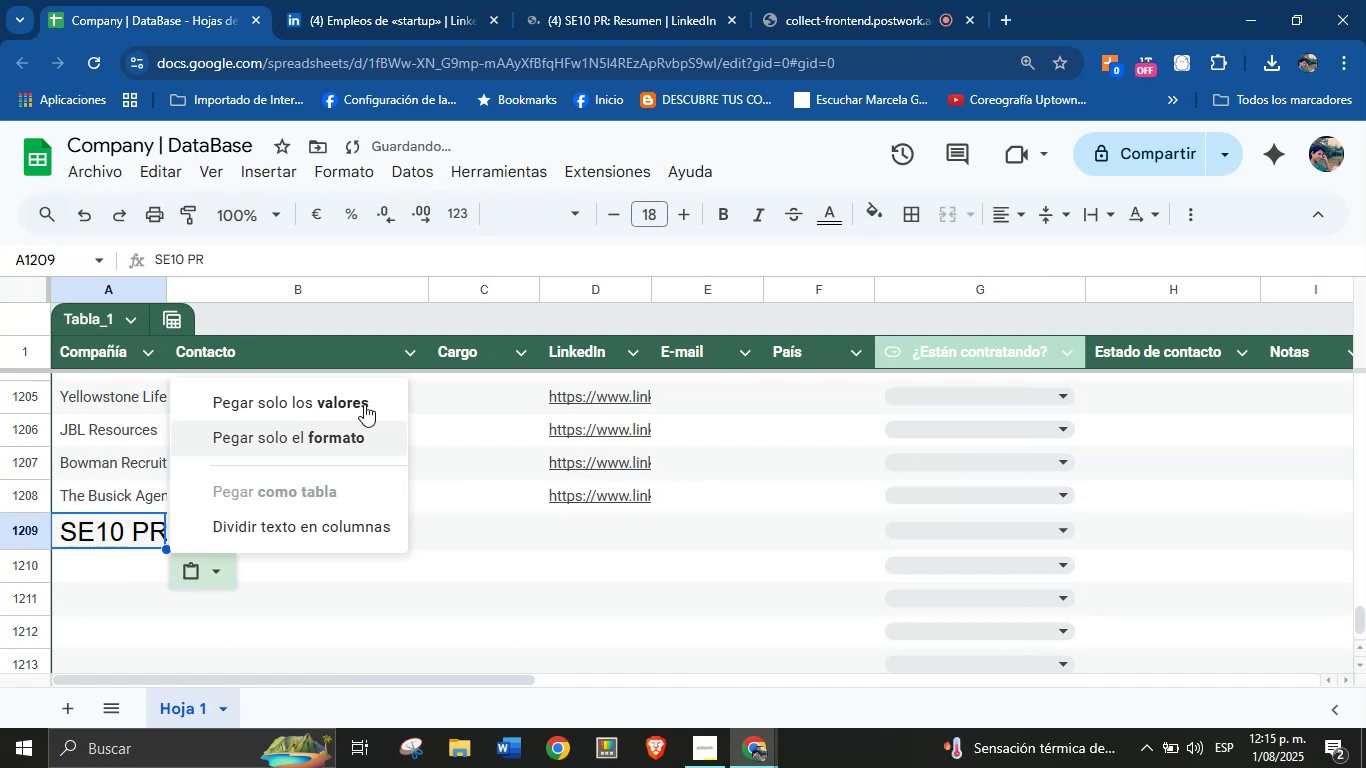 
left_click([360, 395])
 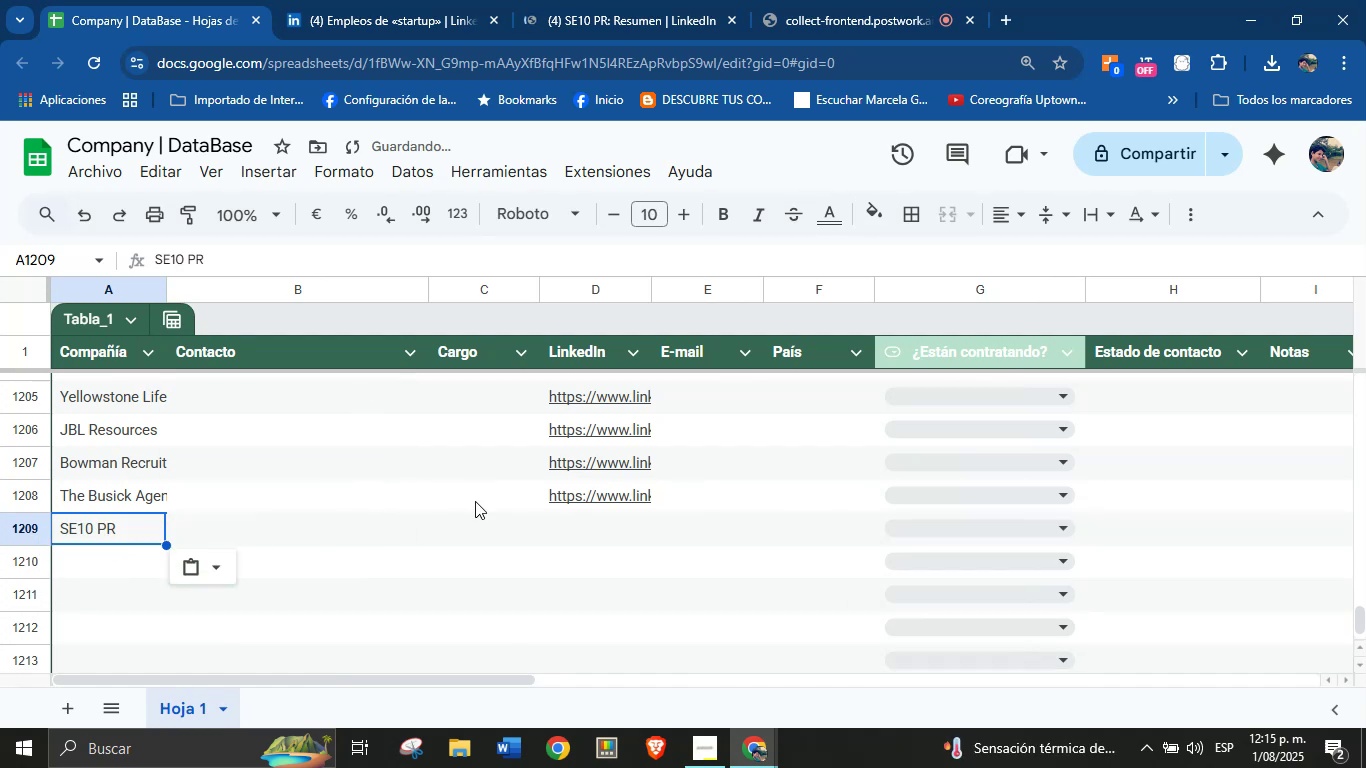 
left_click([593, 527])
 